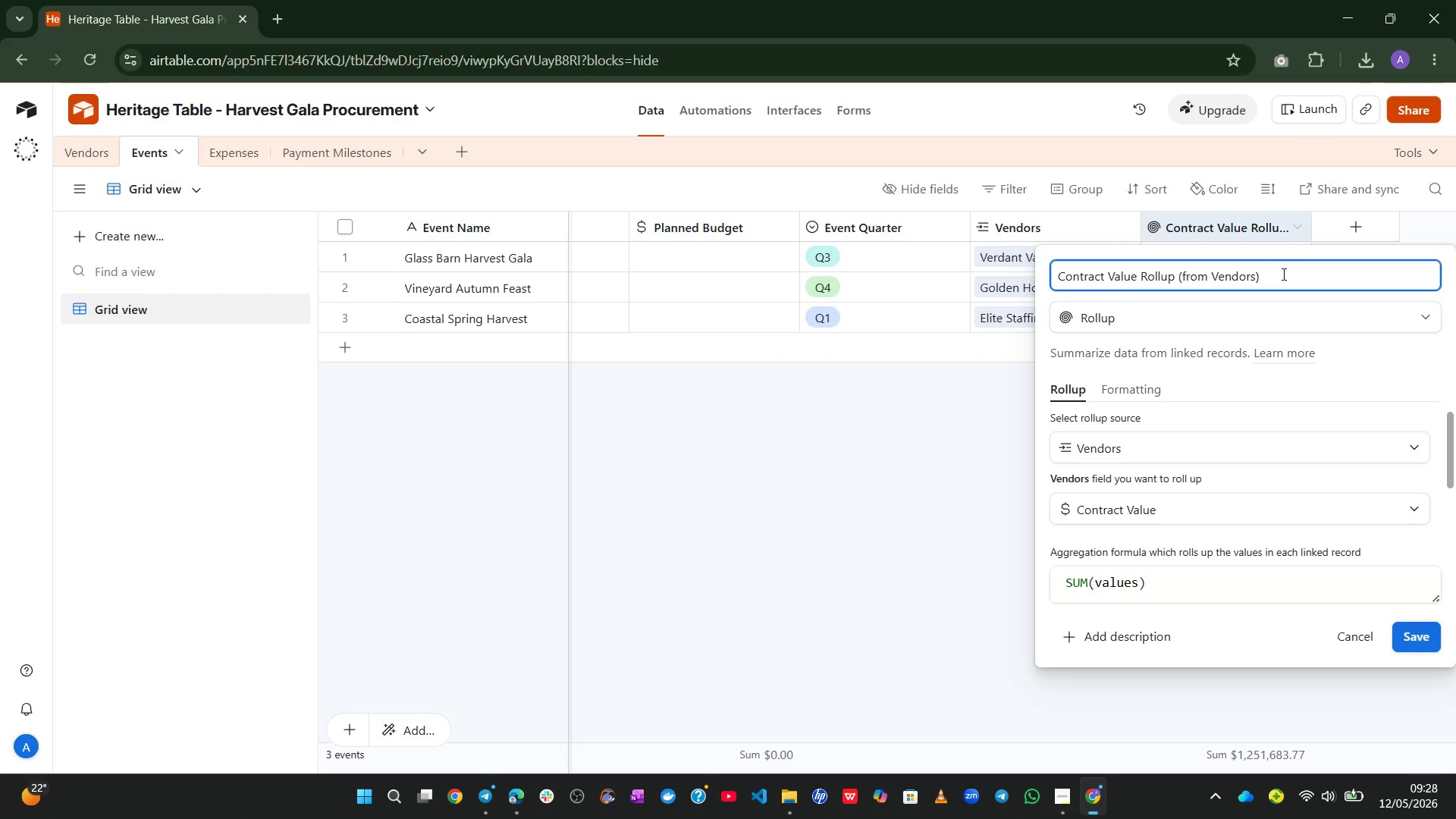 
left_click_drag(start_coordinate=[1282, 274], to_coordinate=[1029, 253])
 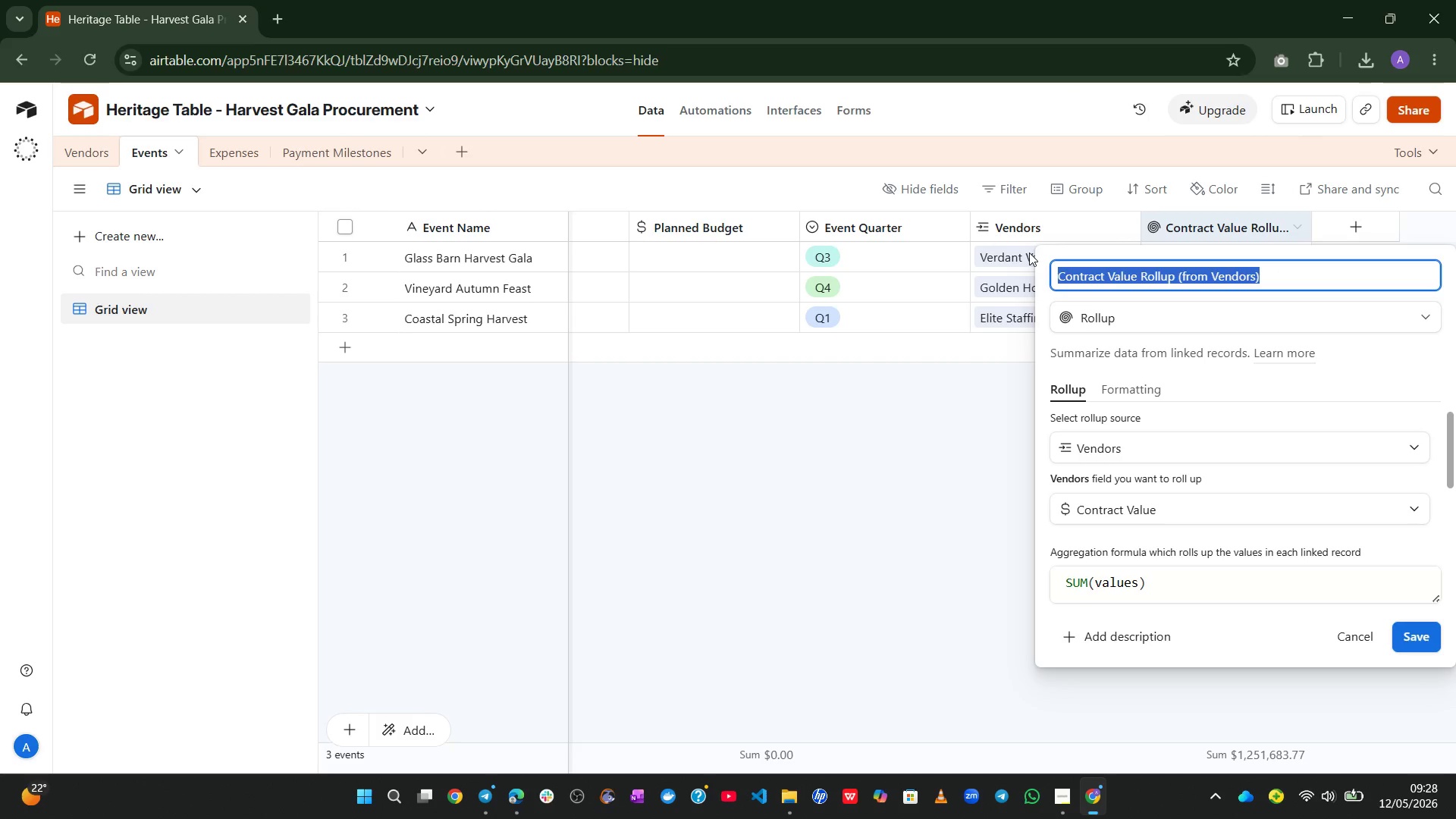 
type(Total Contracr)
key(Backspace)
type(t Value)
 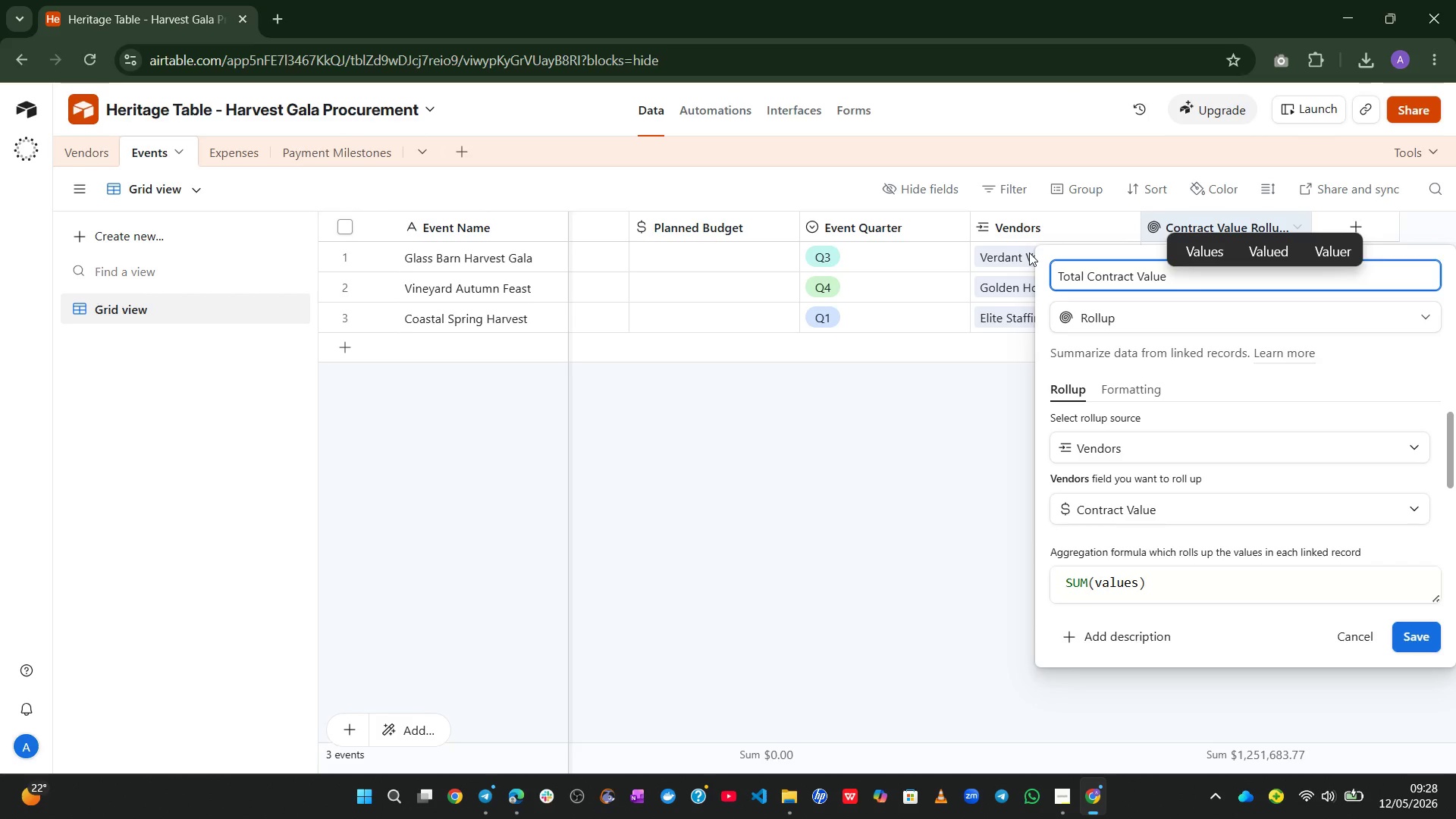 
wait(20.36)
 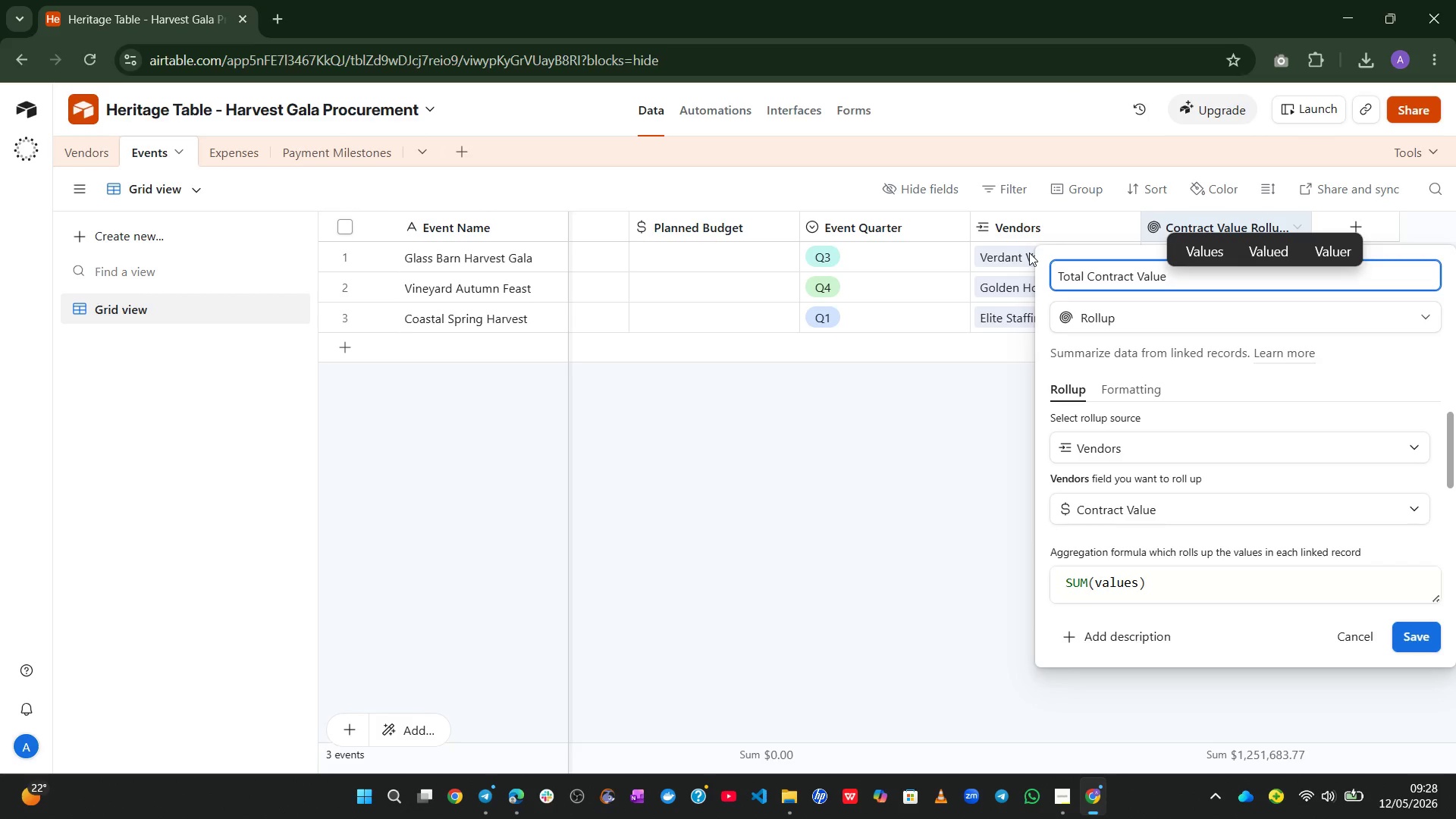 
left_click([1404, 624])
 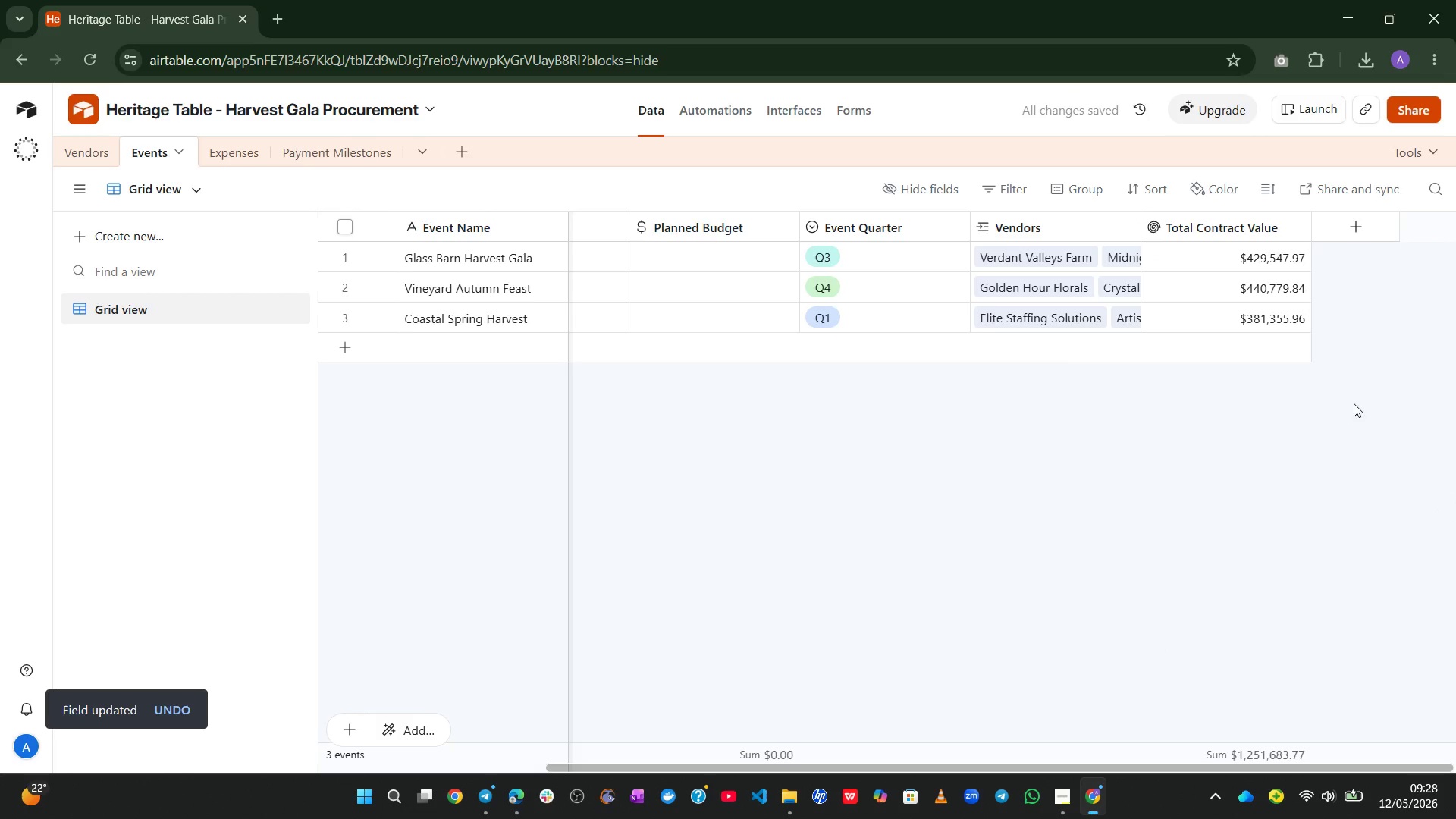 
left_click([1360, 229])
 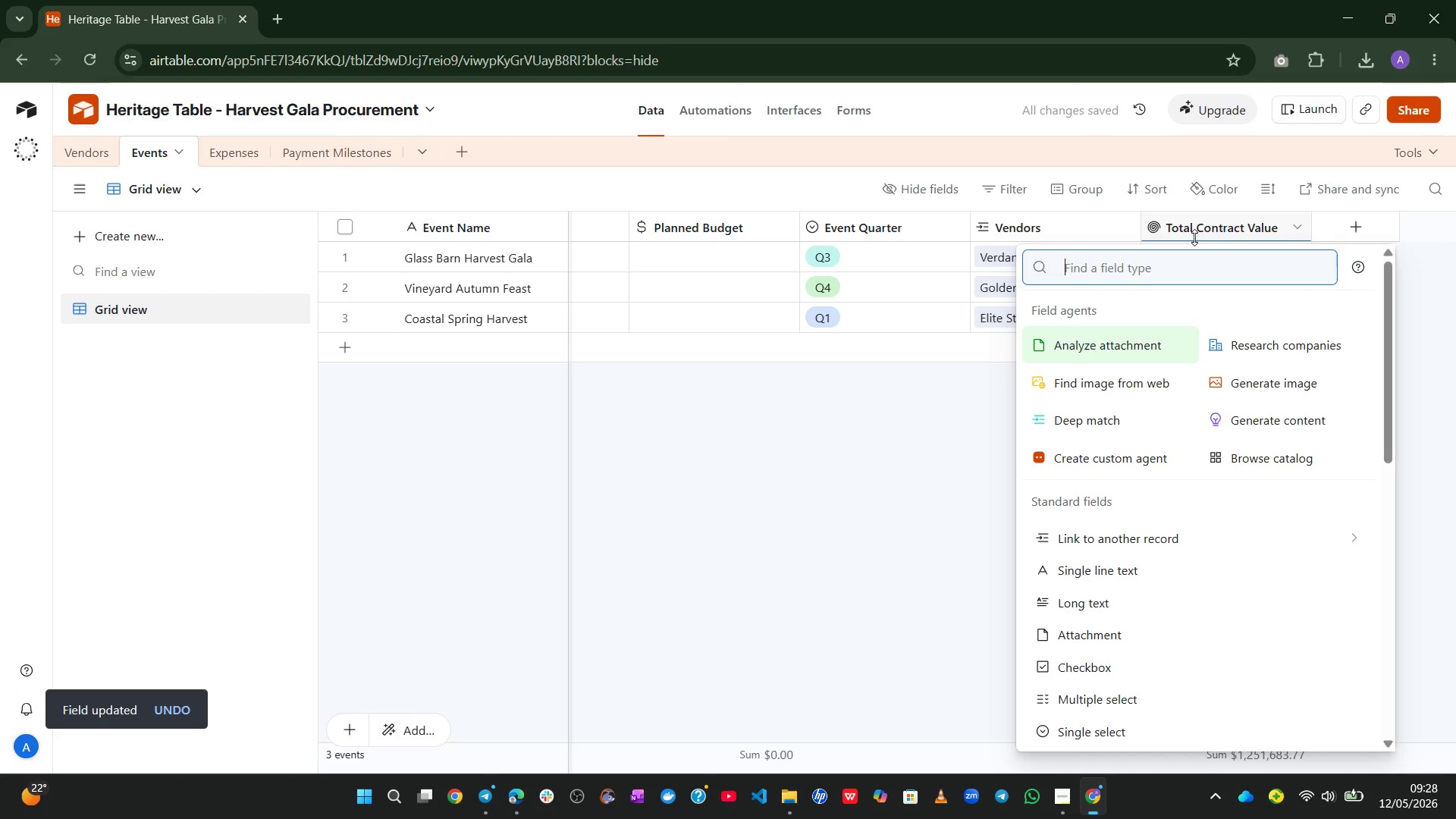 
type(fo)
 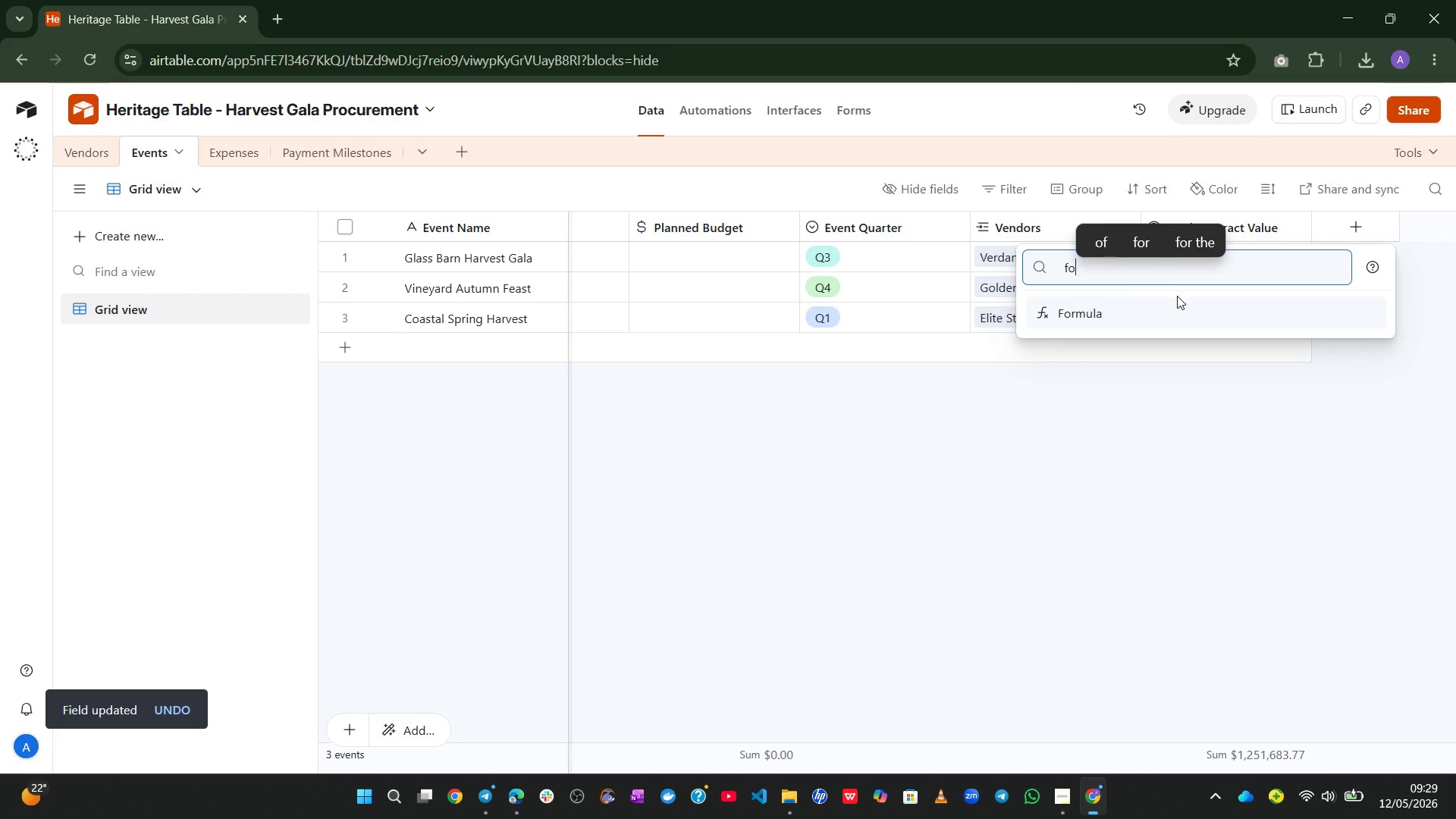 
left_click([1151, 314])
 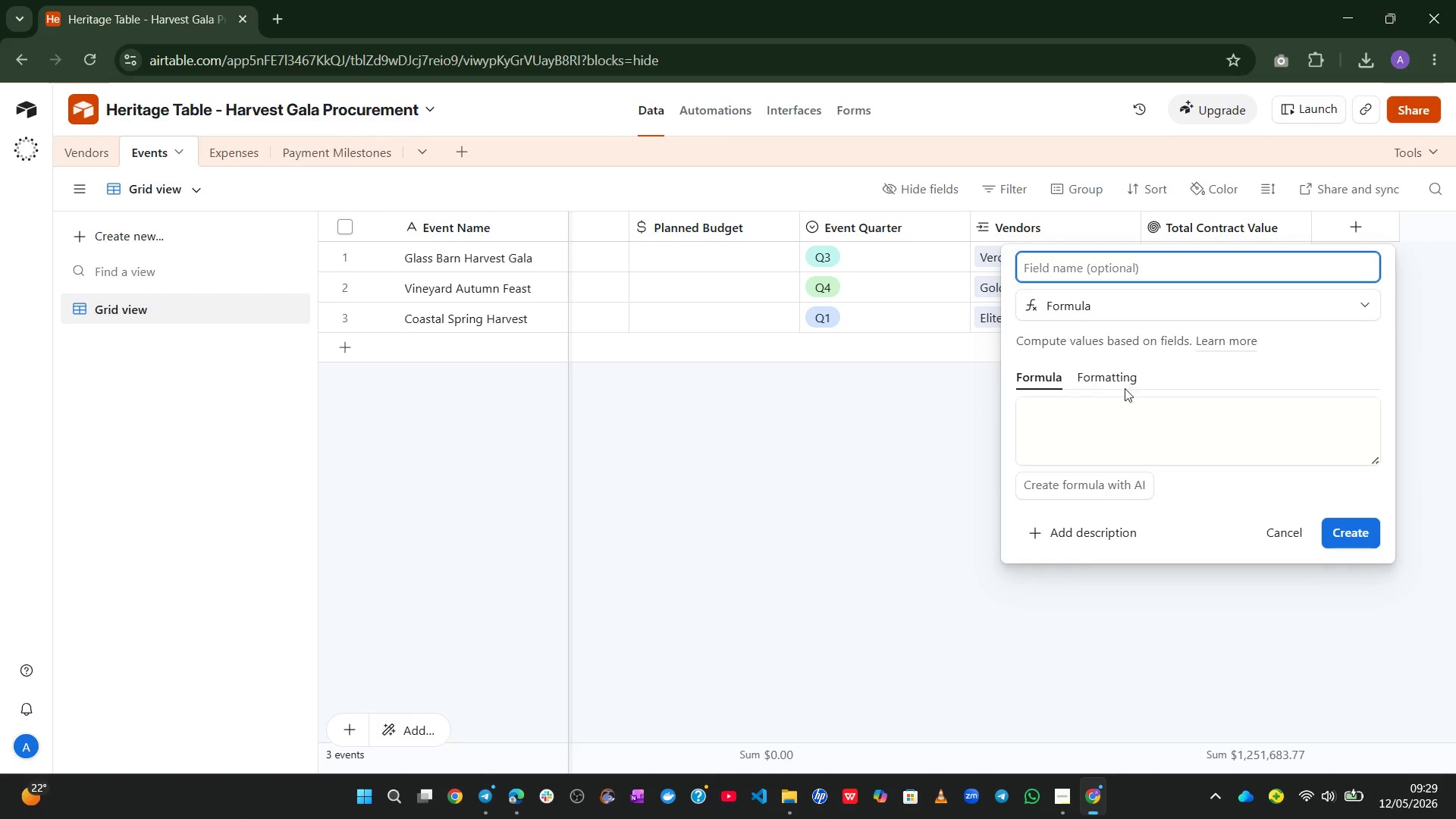 
left_click([1109, 403])
 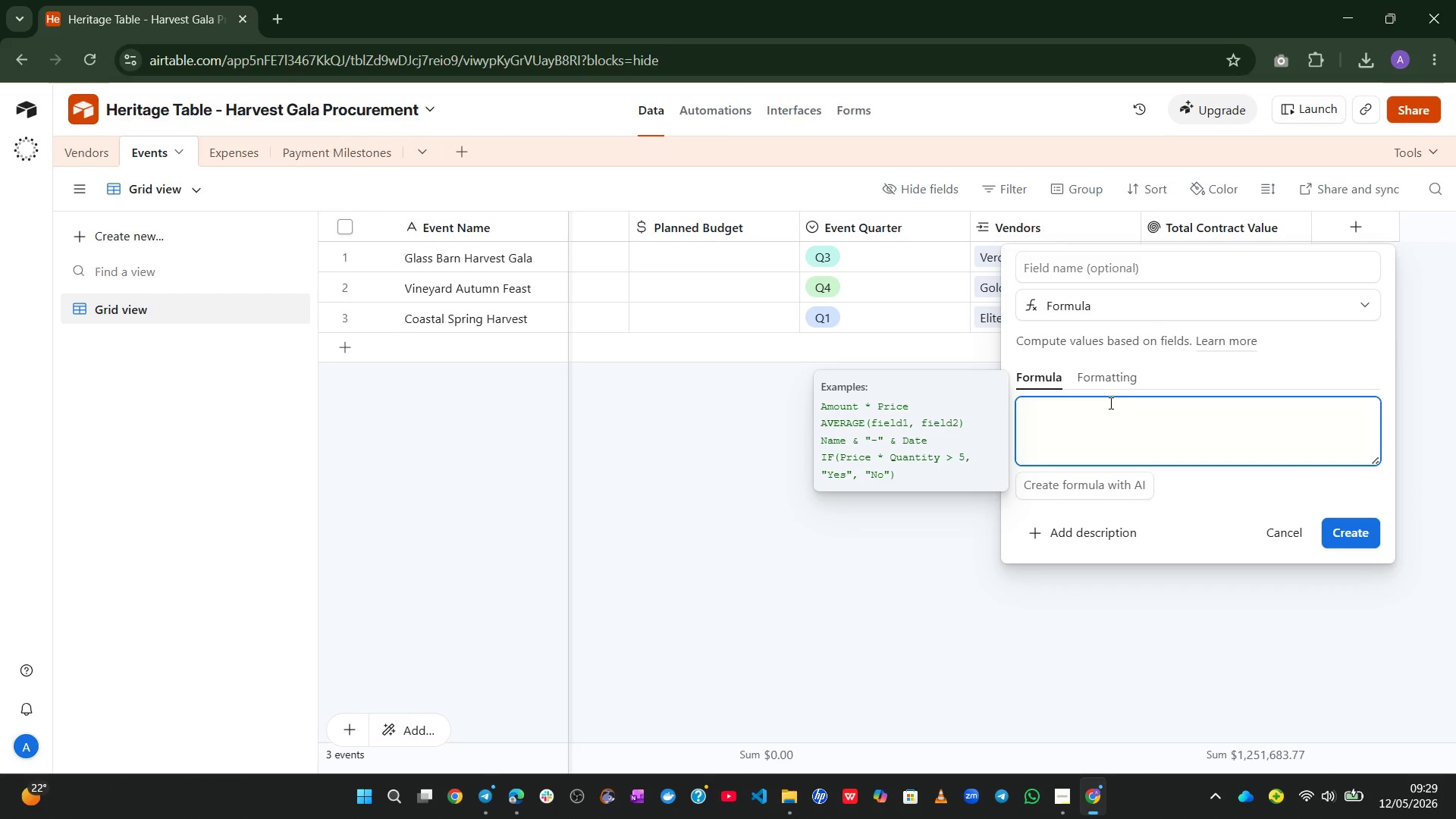 
type(to)
key(Tab)
type(-)
 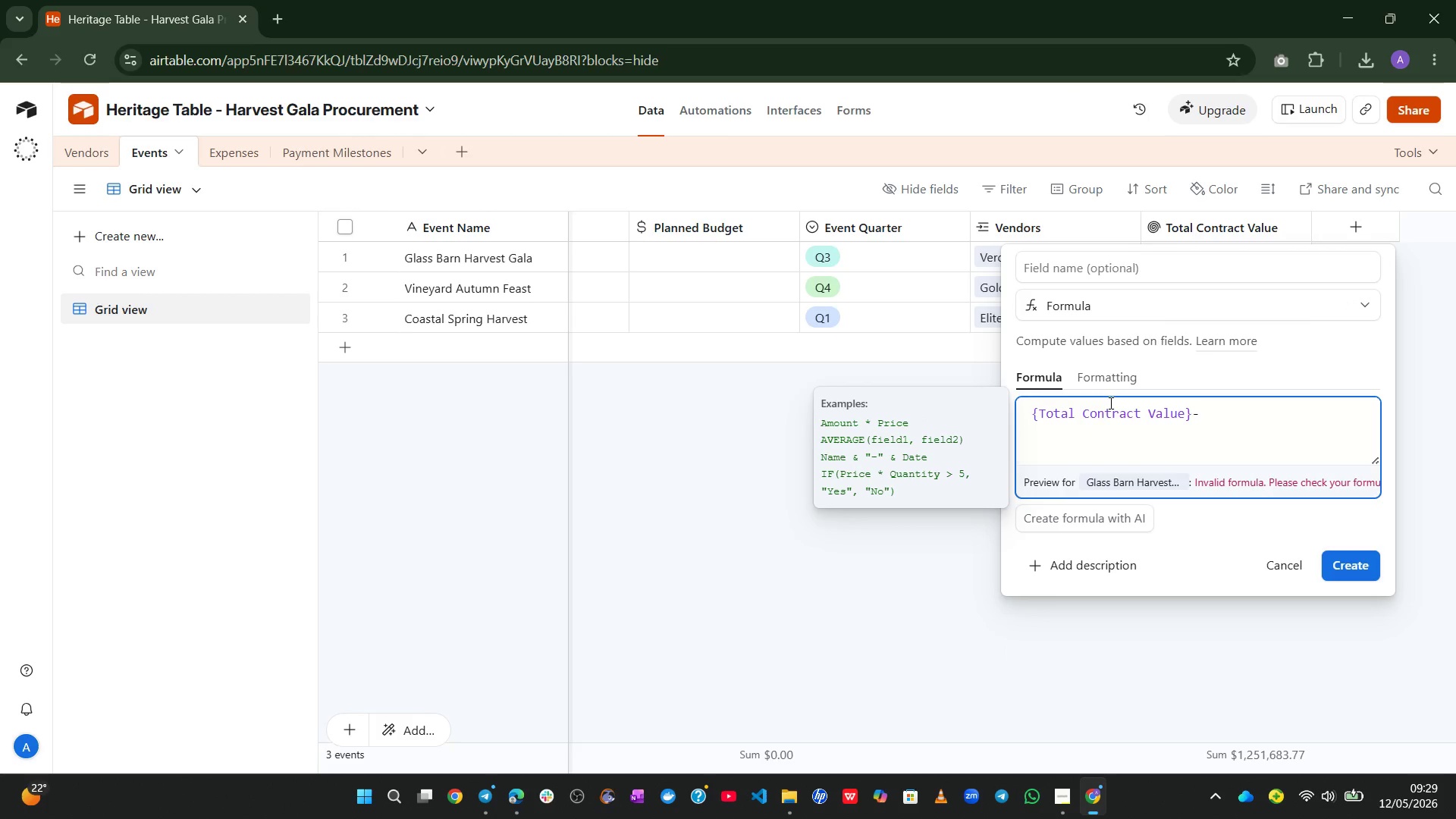 
type(pl)
key(Tab)
 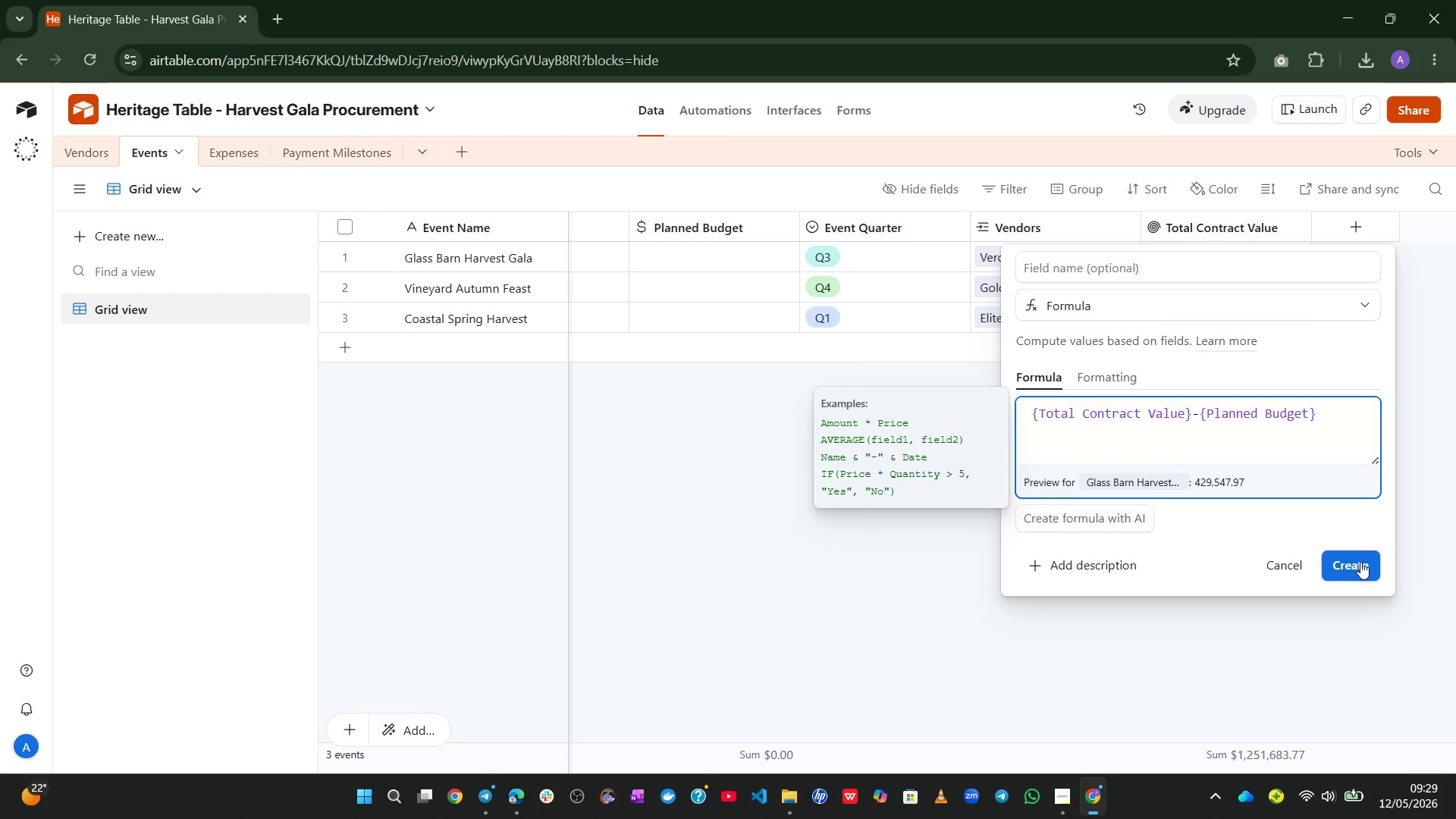 
left_click([1353, 562])
 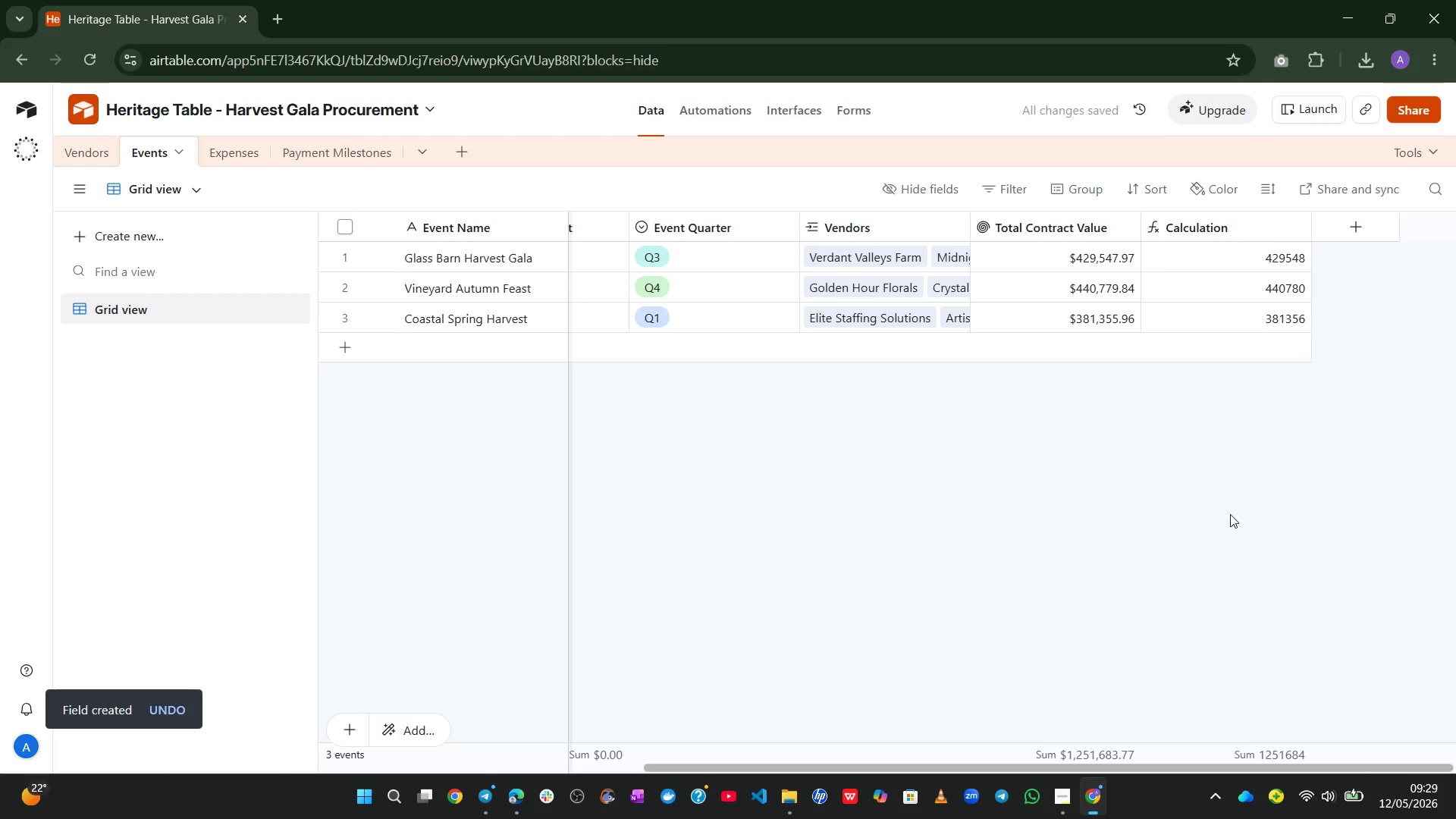 
left_click([1238, 209])
 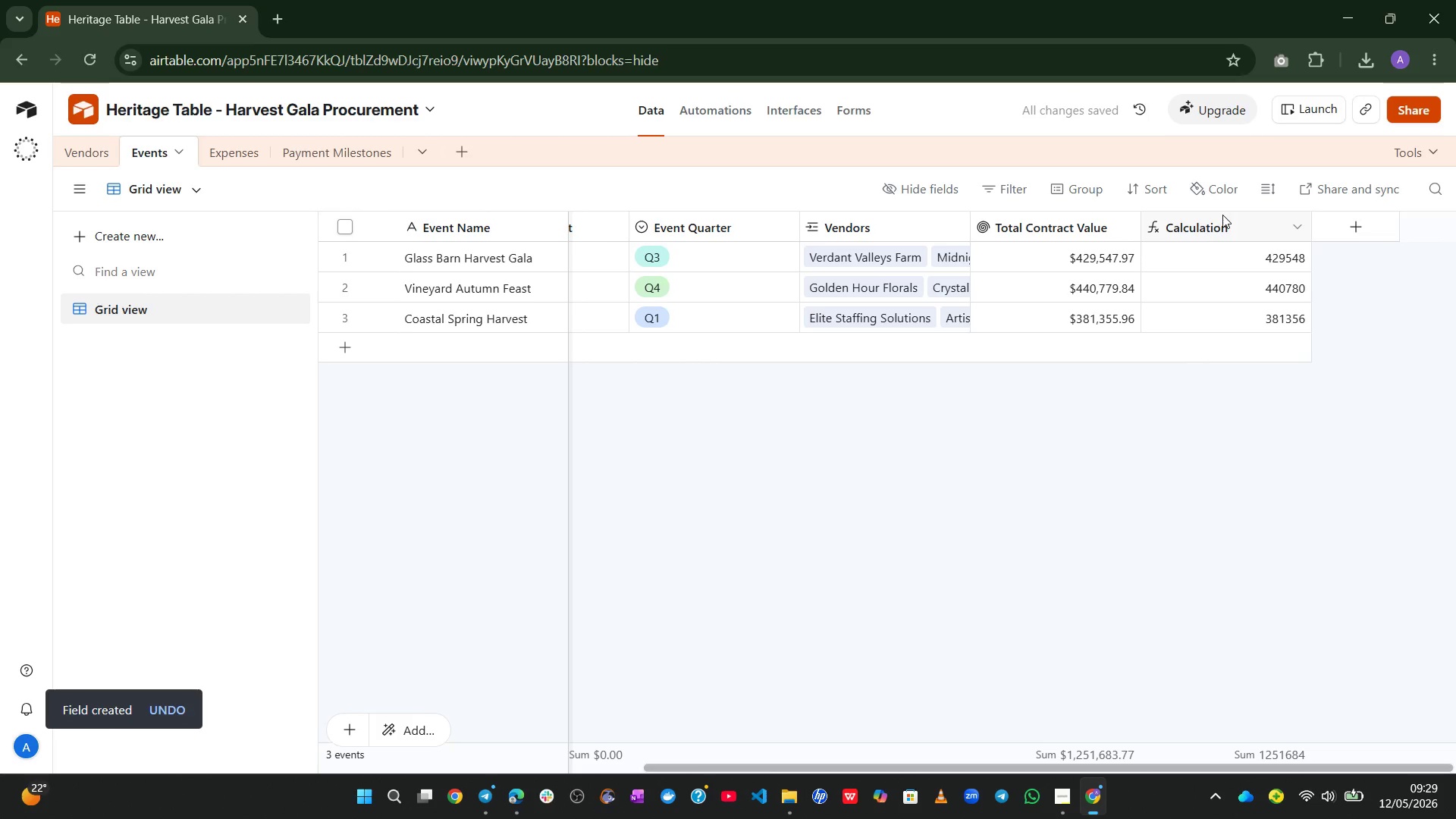 
double_click([1222, 215])
 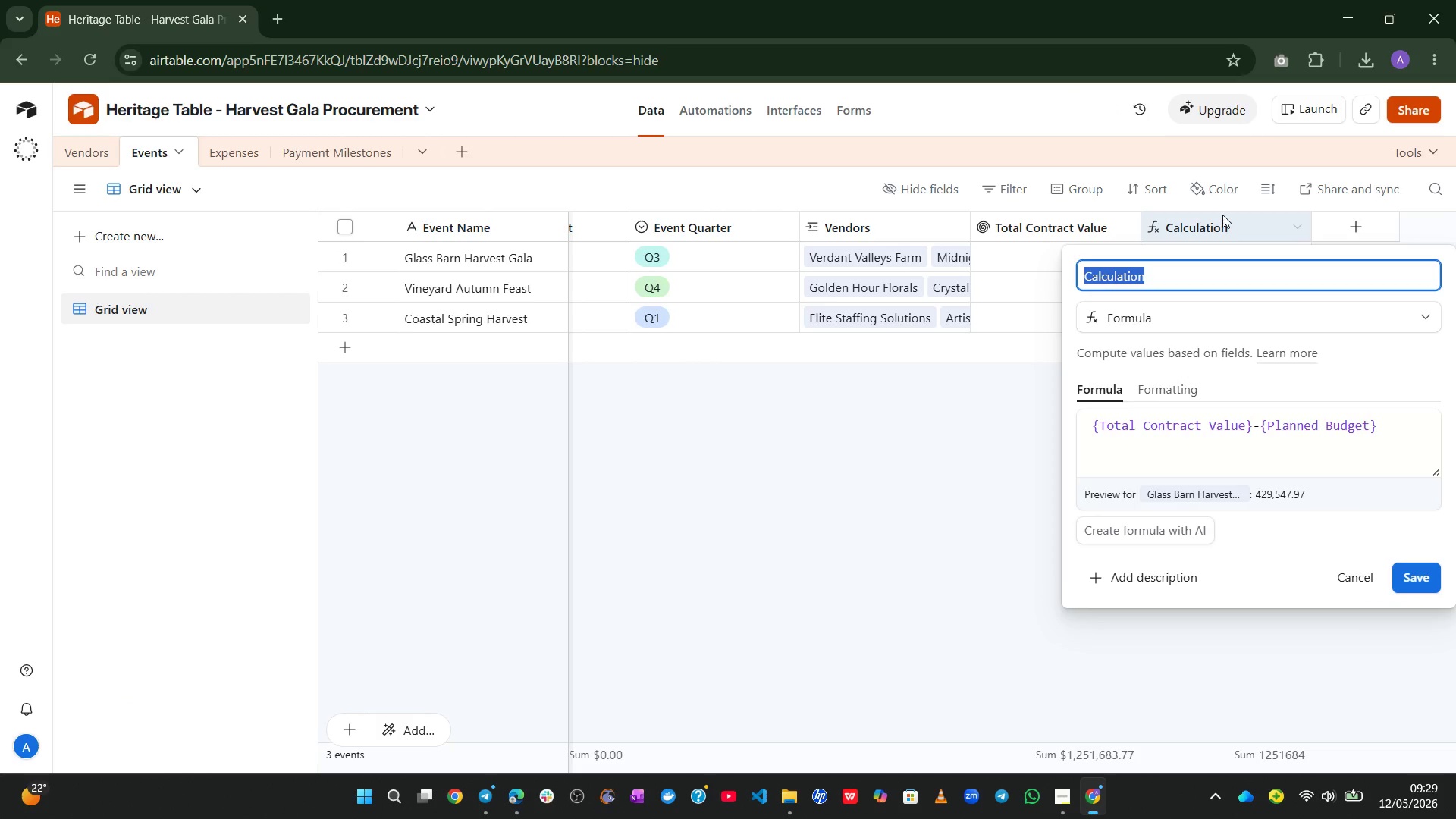 
wait(5.98)
 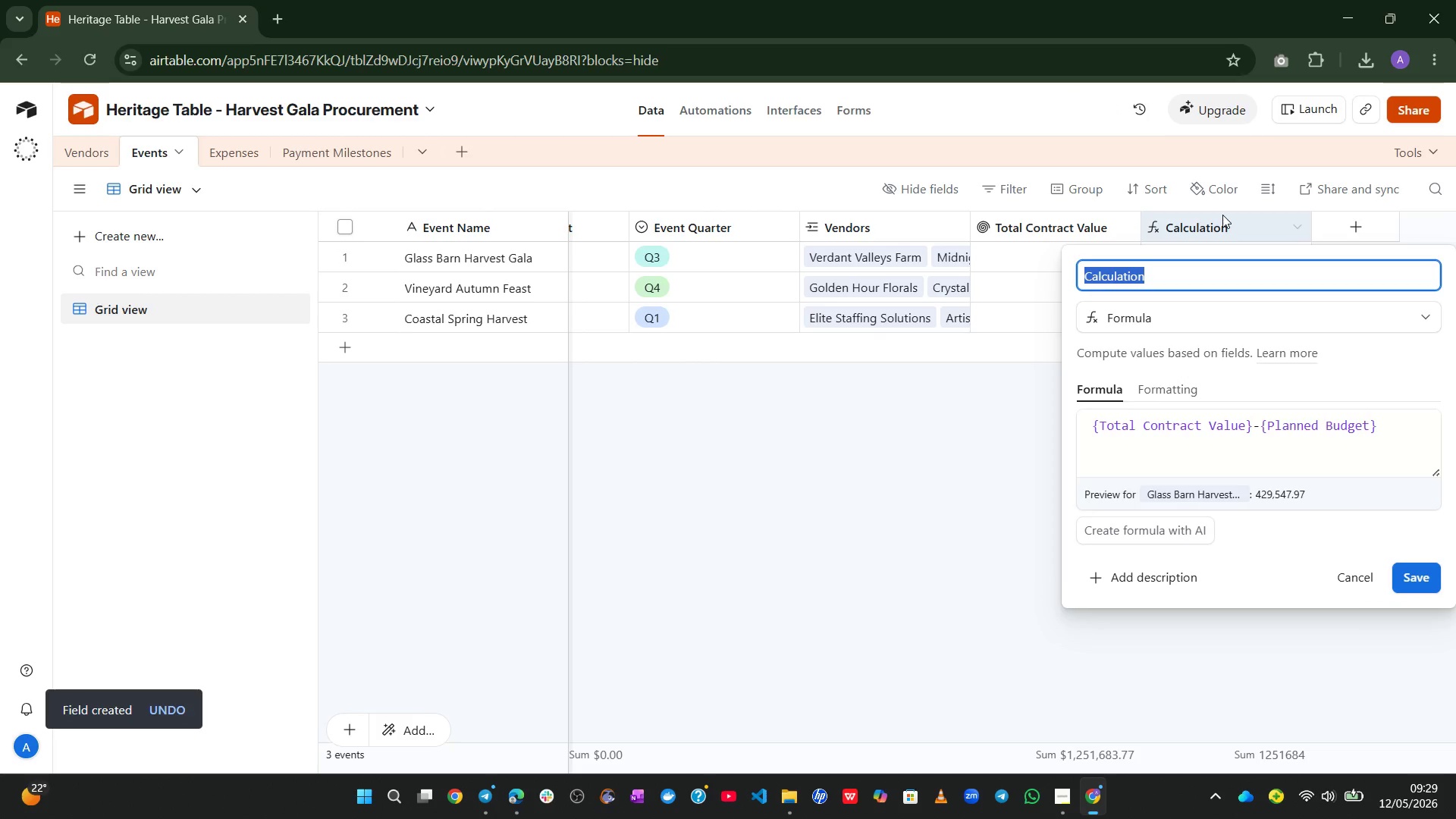 
type(V)
key(Backspace)
type(Budget Variance)
 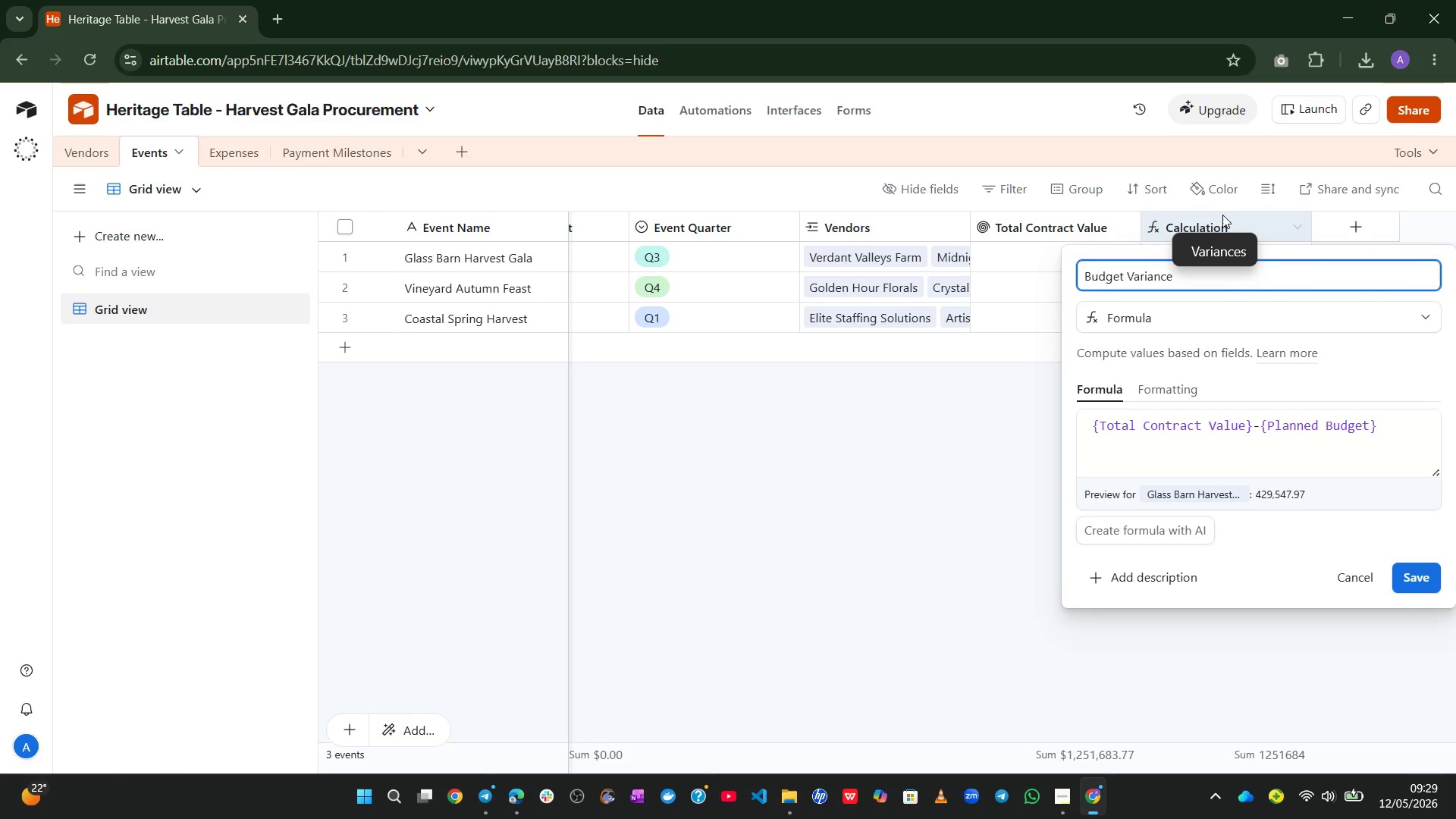 
key(Enter)
 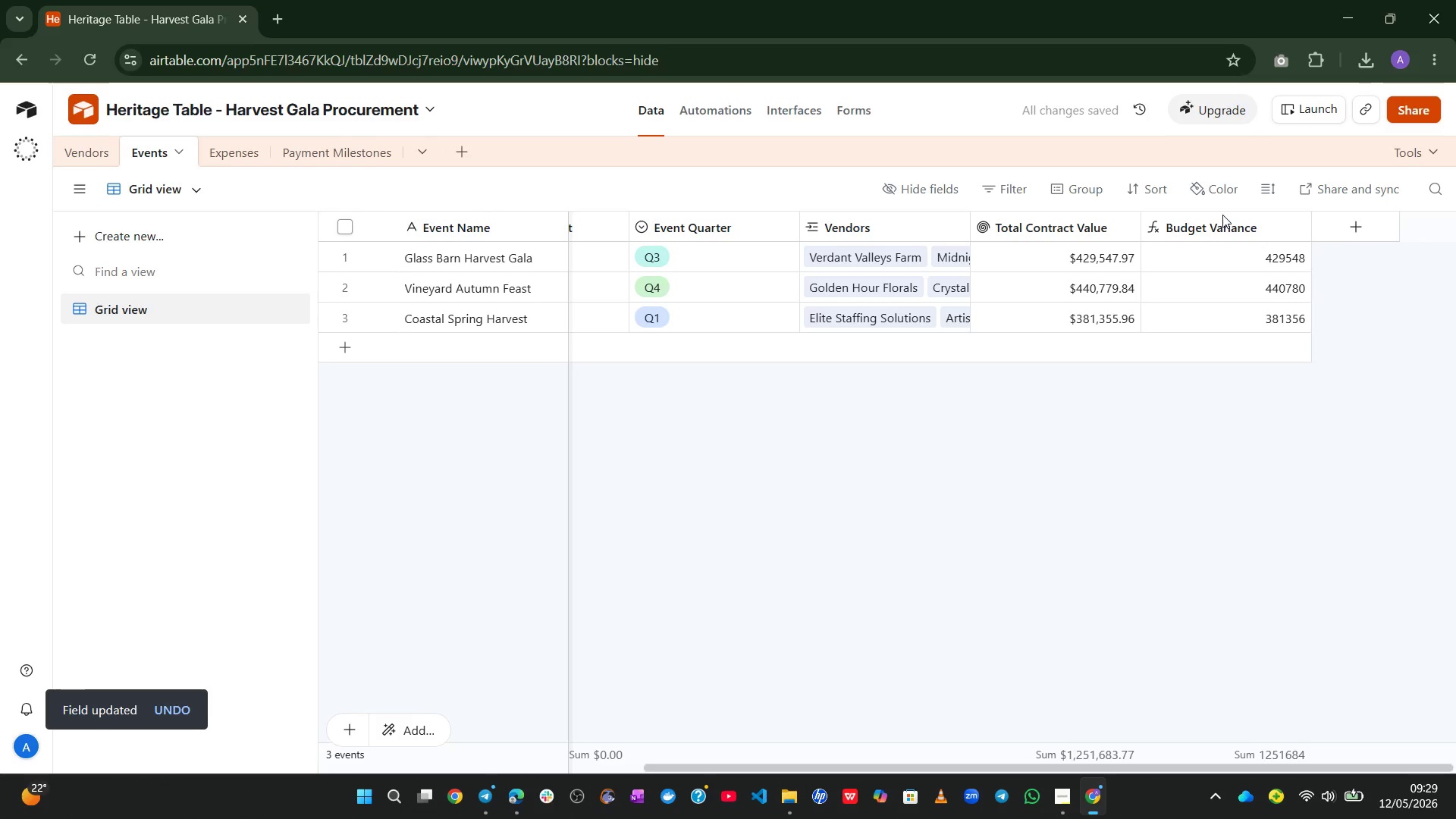 
wait(11.55)
 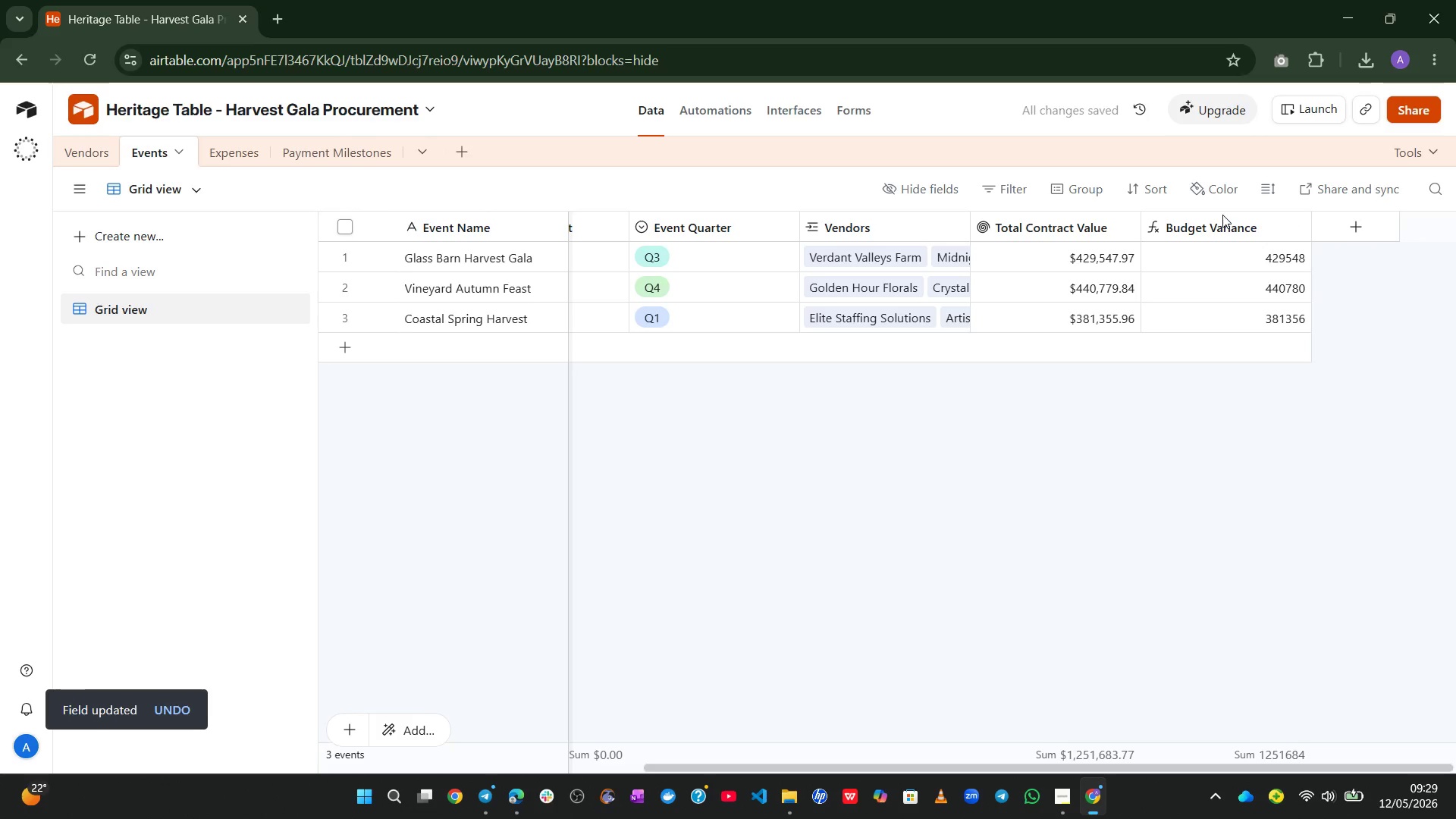 
left_click([1359, 222])
 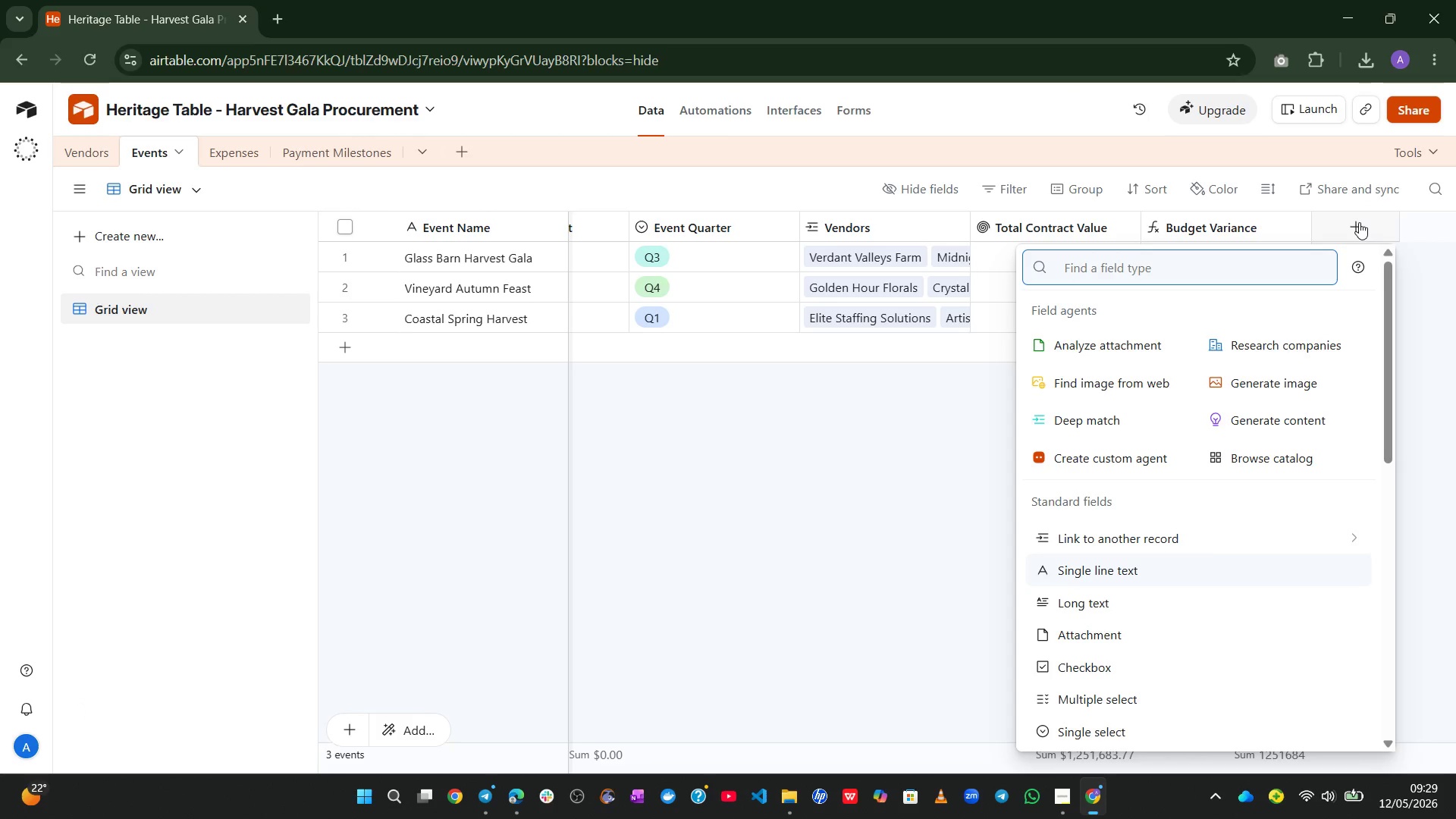 
key(F)
 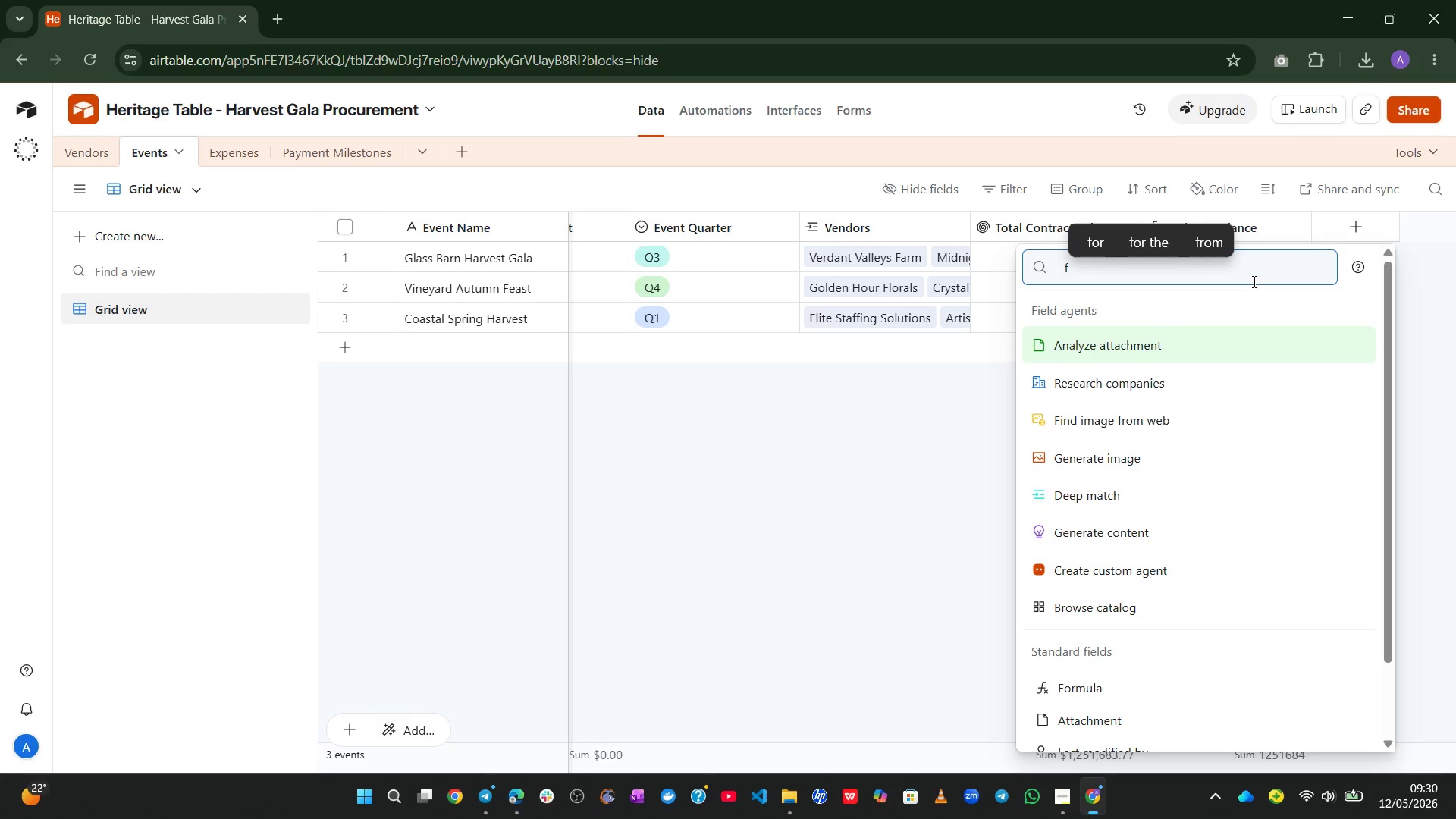 
key(O)
 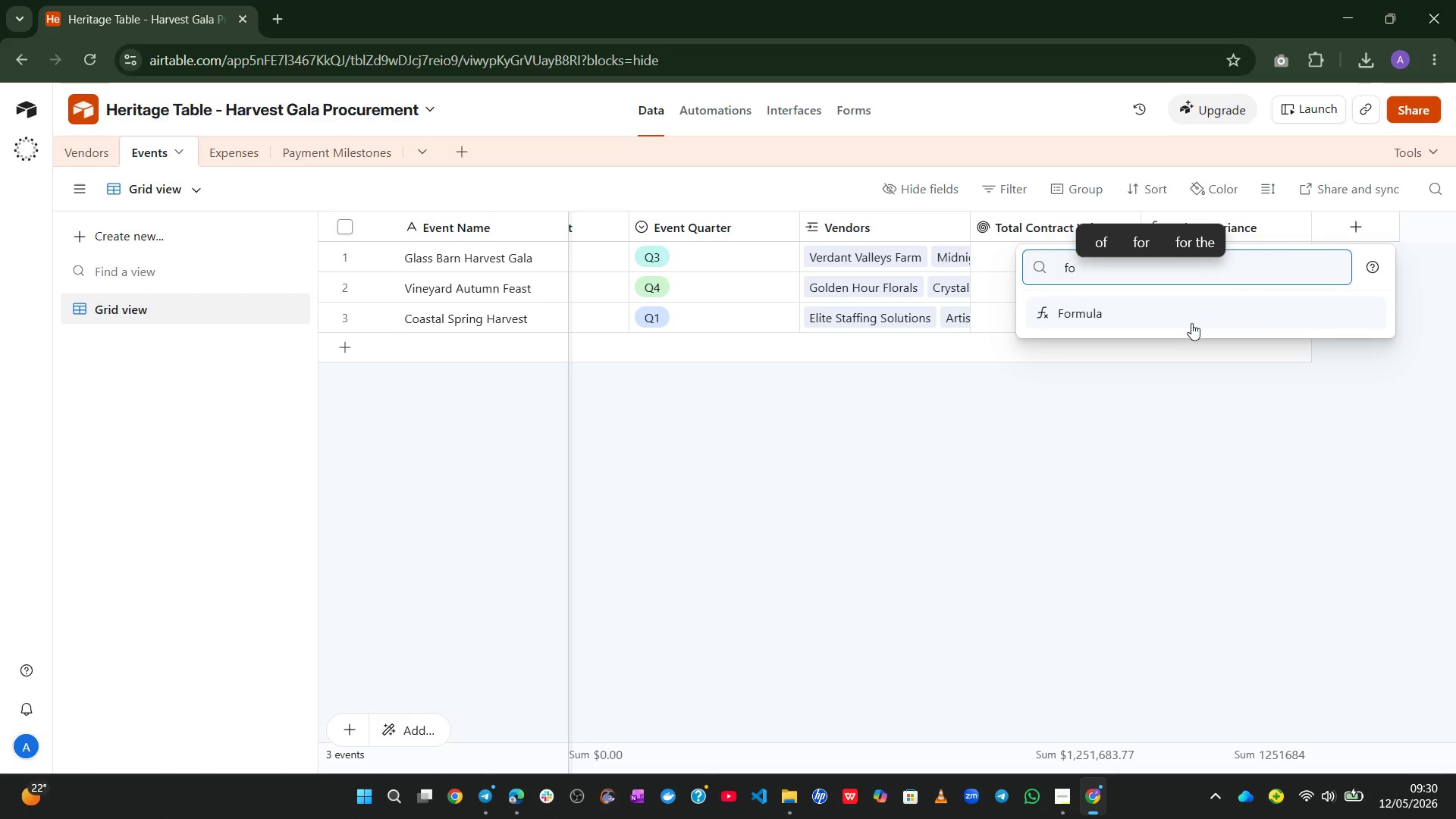 
left_click([1185, 326])
 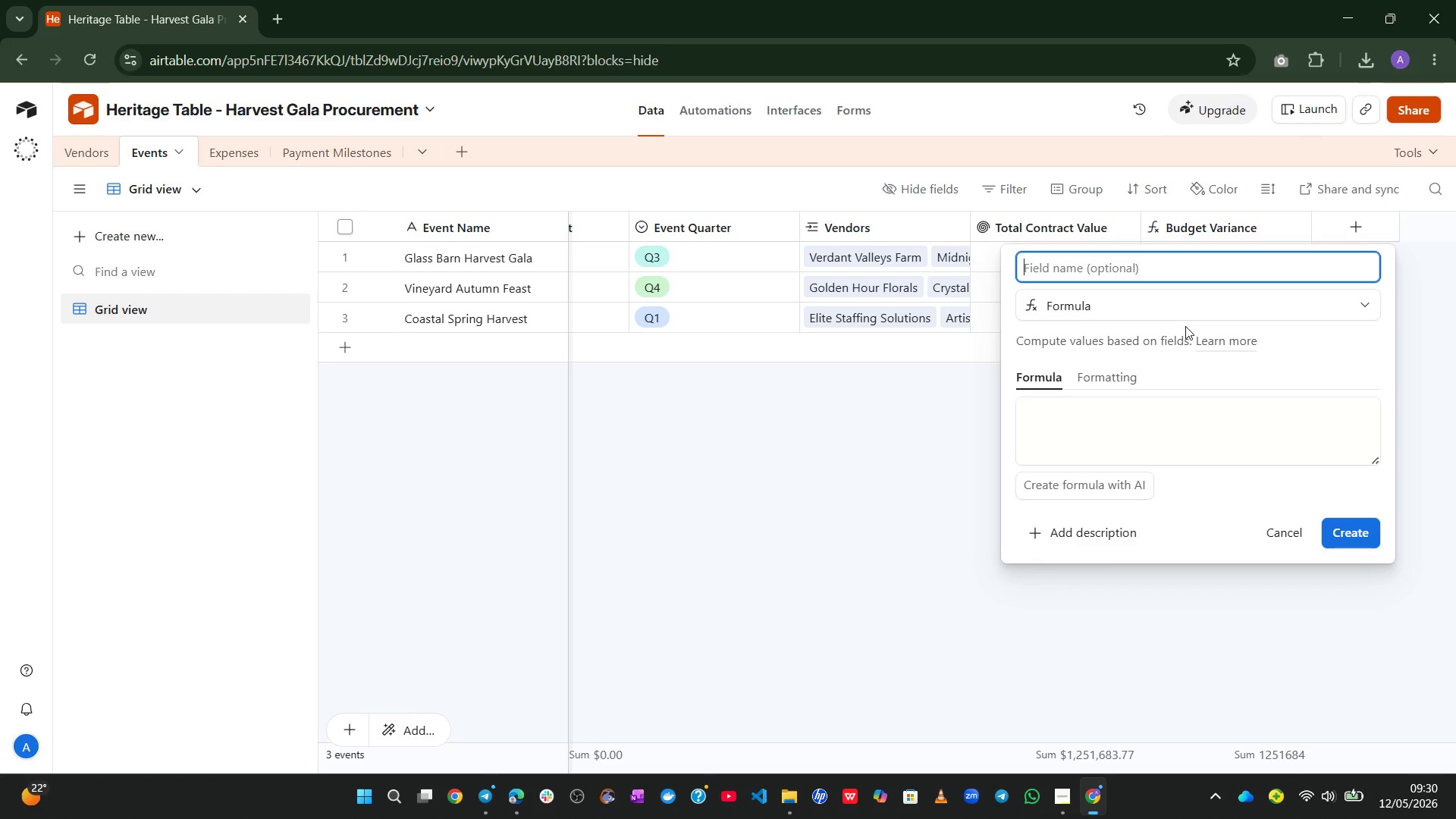 
type(Budget Utilization %)
 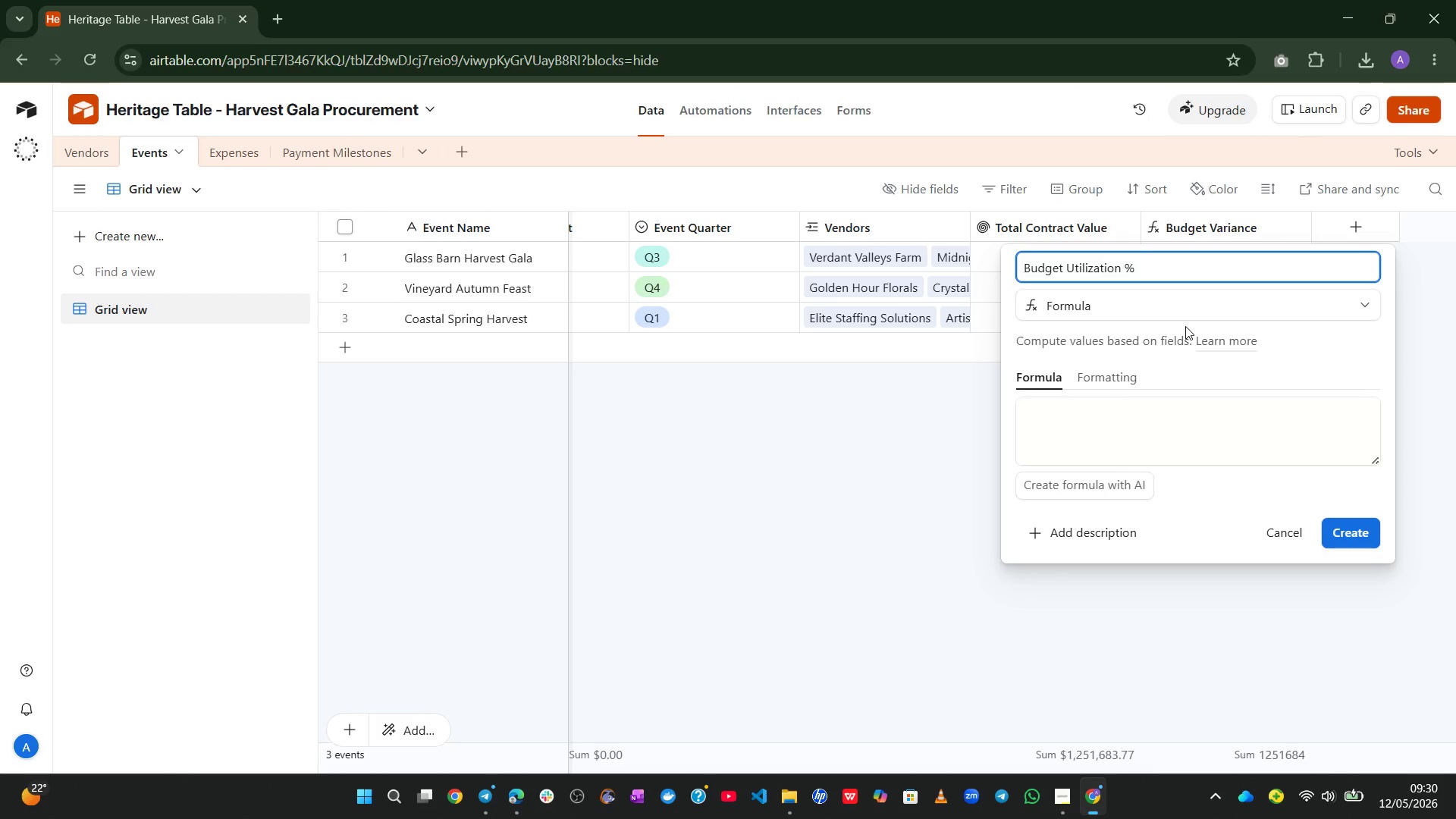 
left_click([1159, 404])
 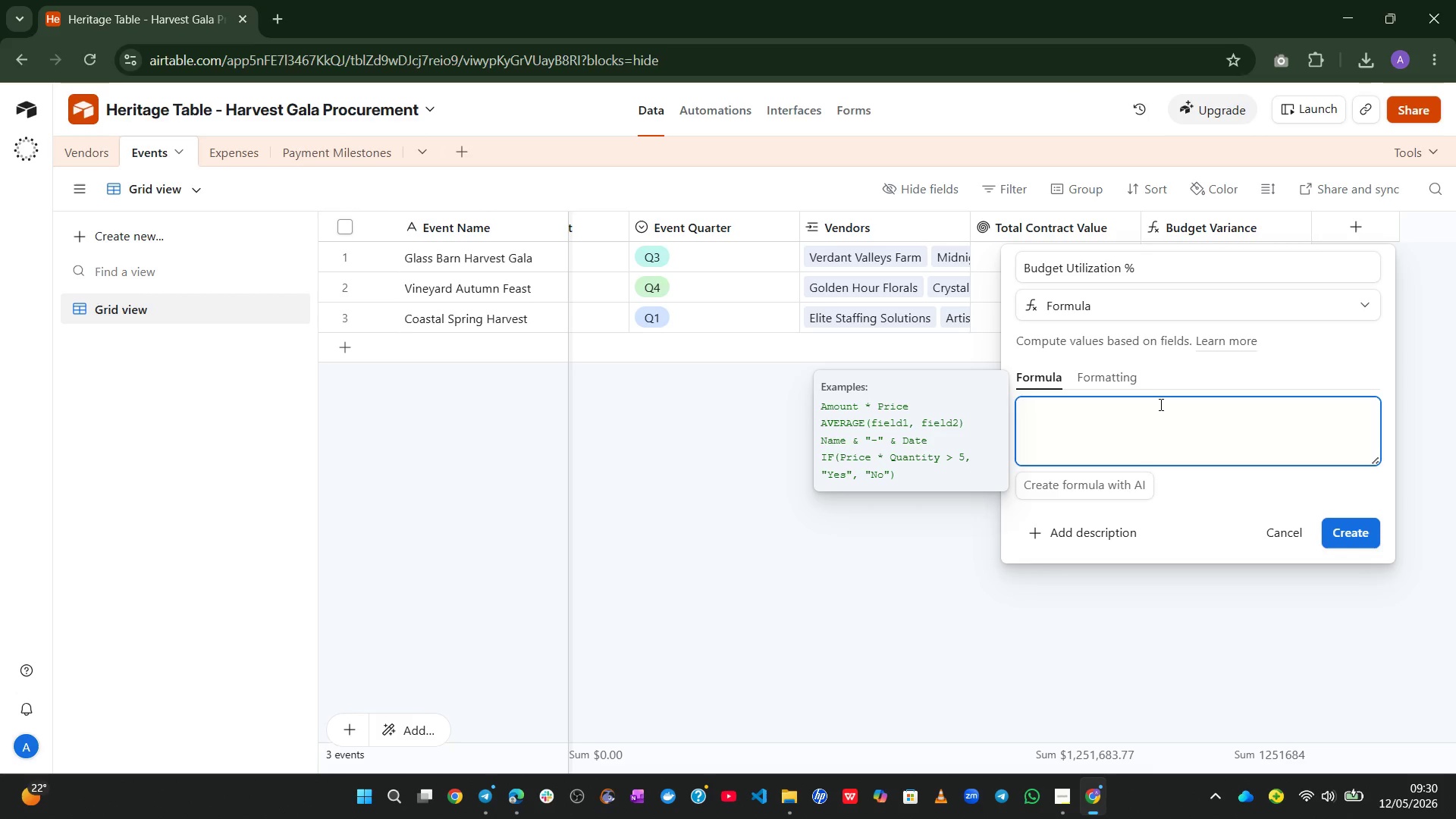 
wait(10.3)
 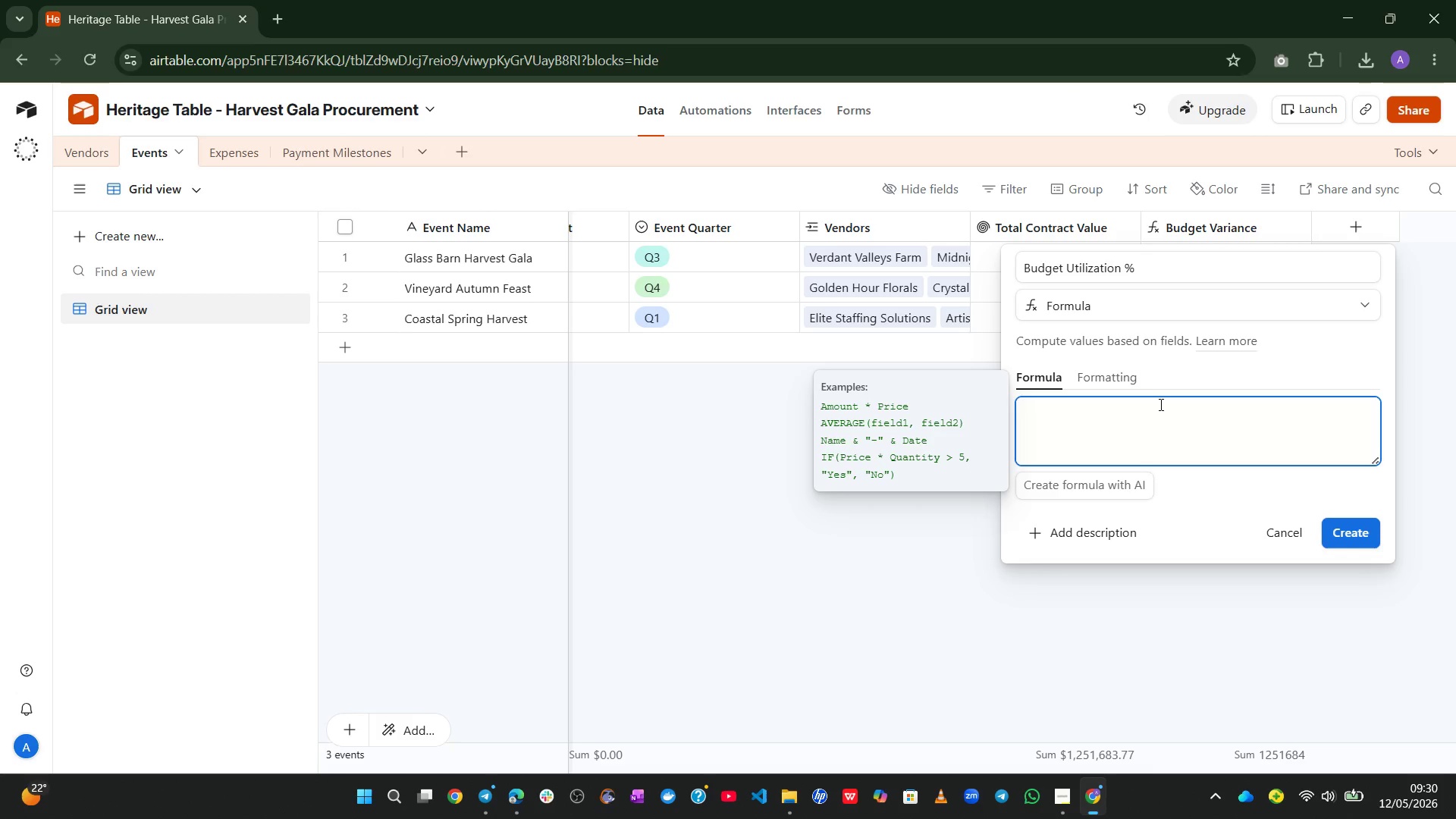 
type(riu)
key(Backspace)
key(Backspace)
type(ou)
key(Tab)
 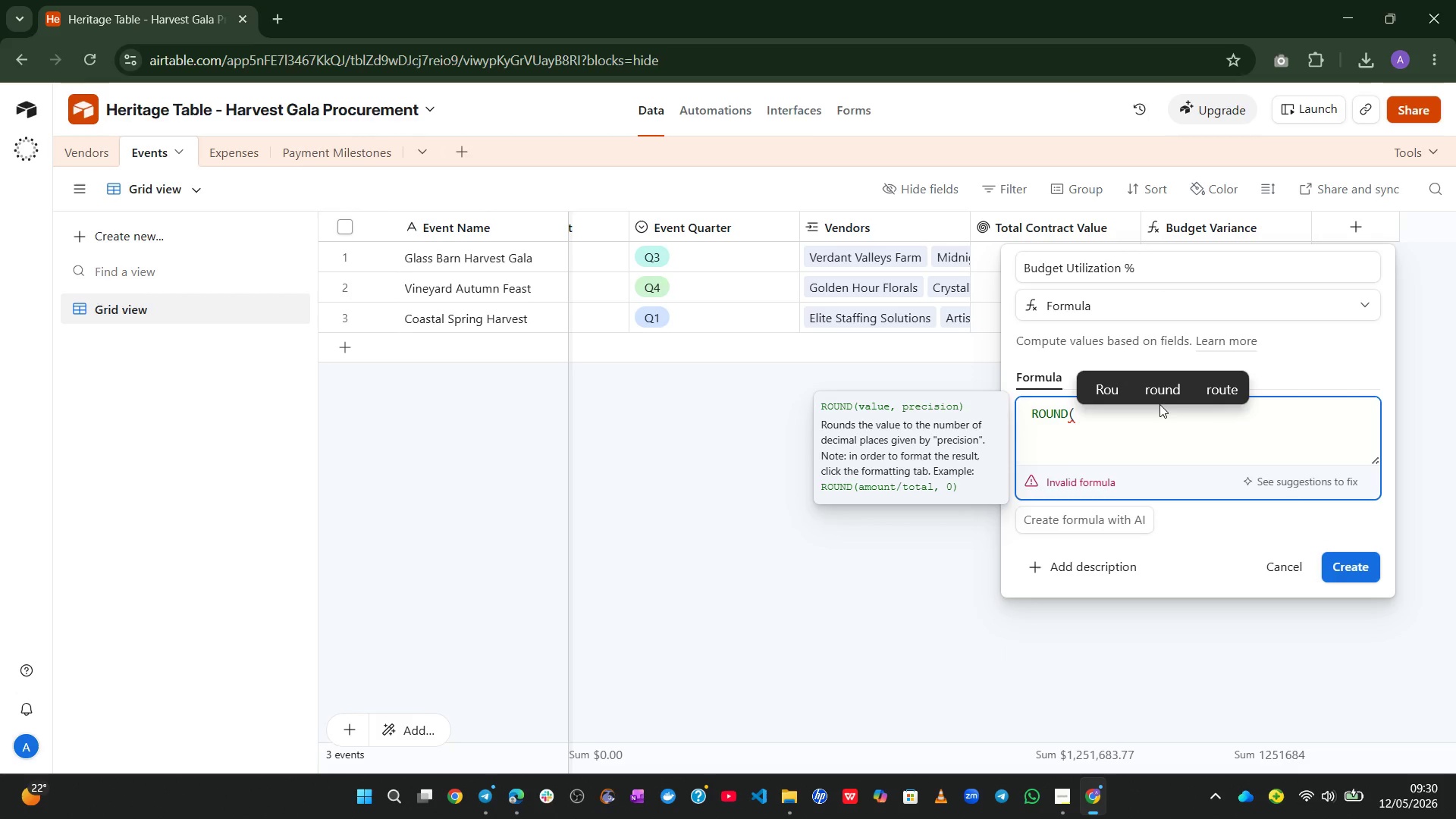 
wait(6.58)
 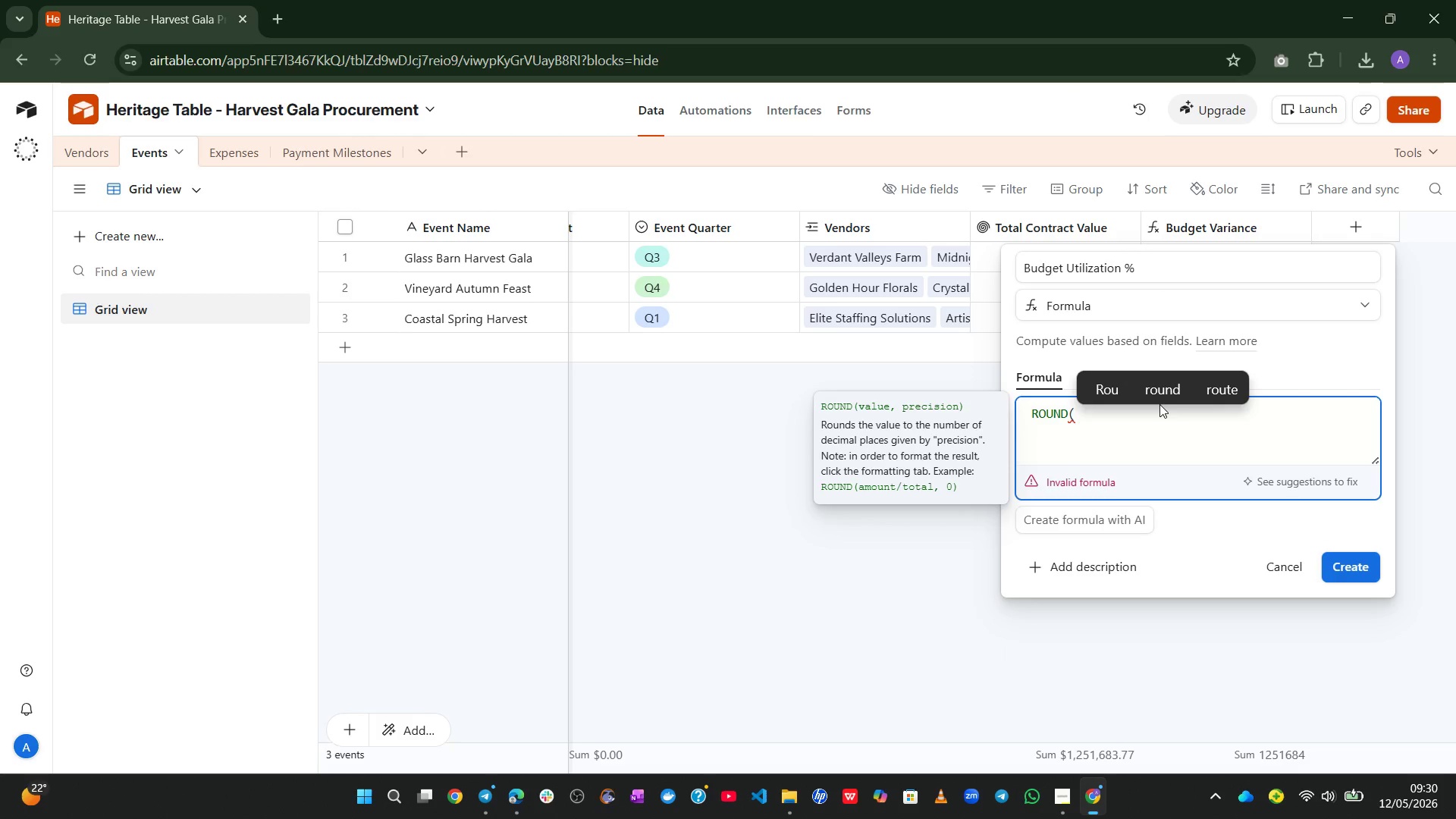 
key(Shift+9)
 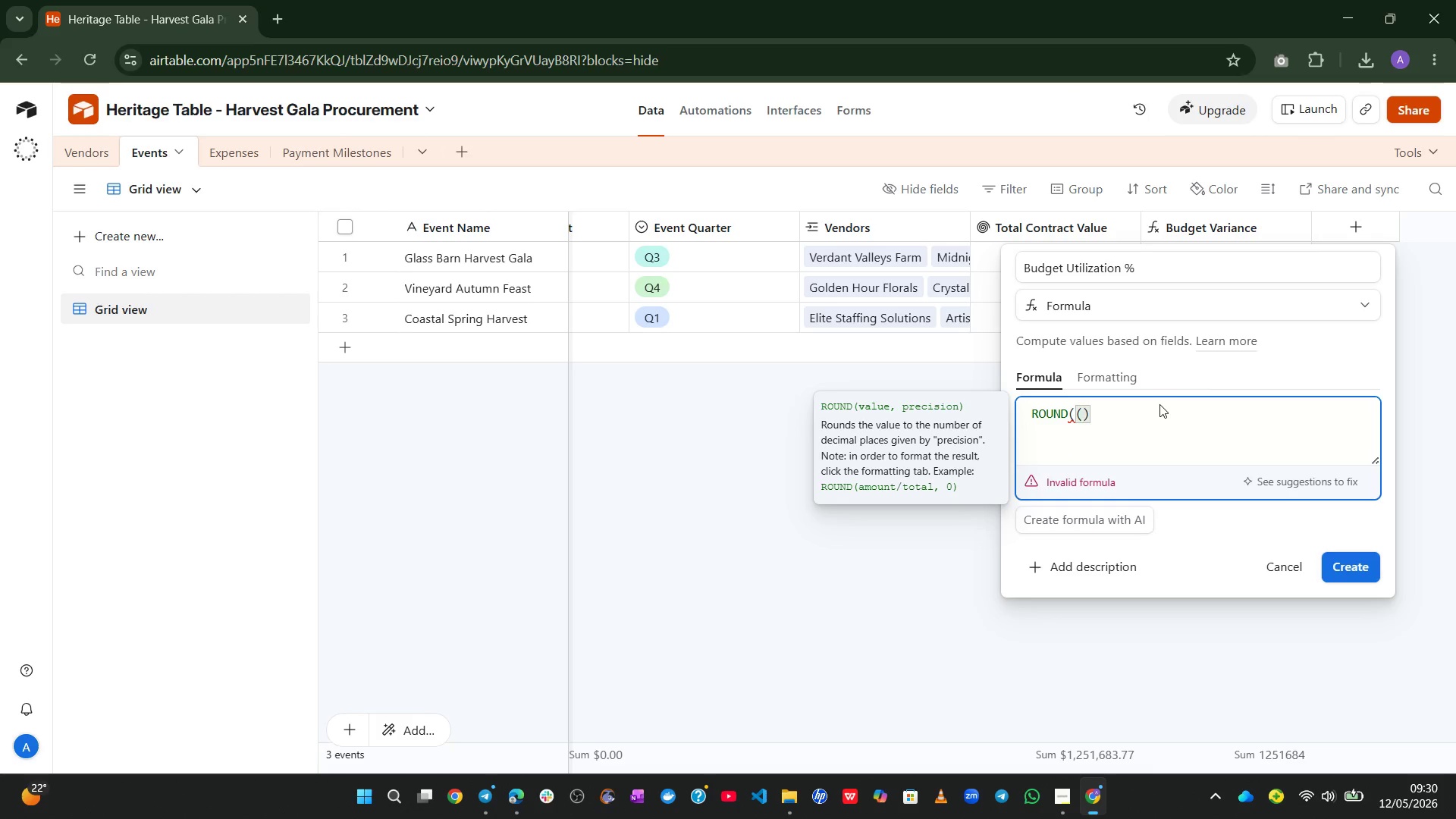 
type(tot)
key(Tab)
 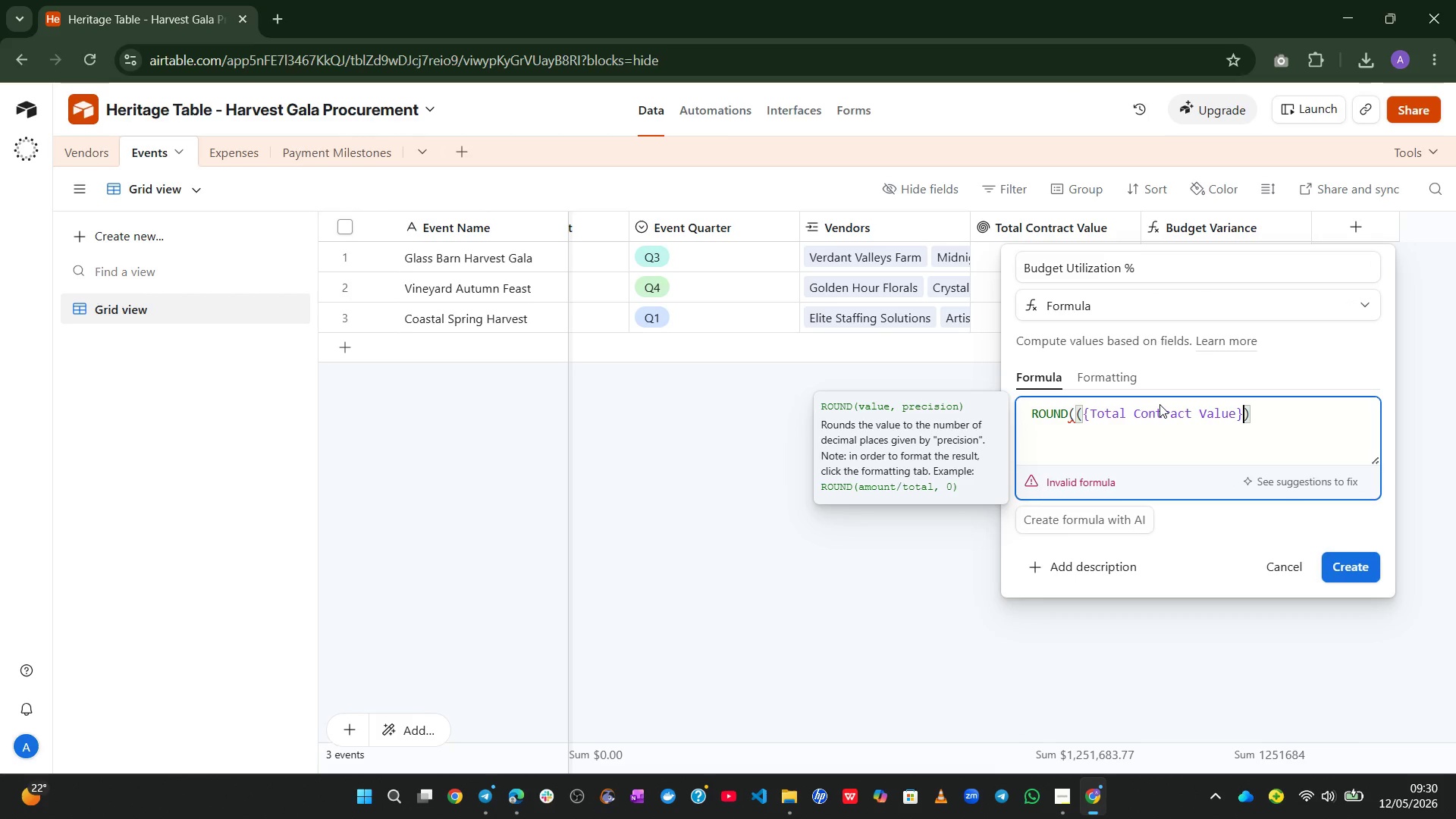 
wait(5.45)
 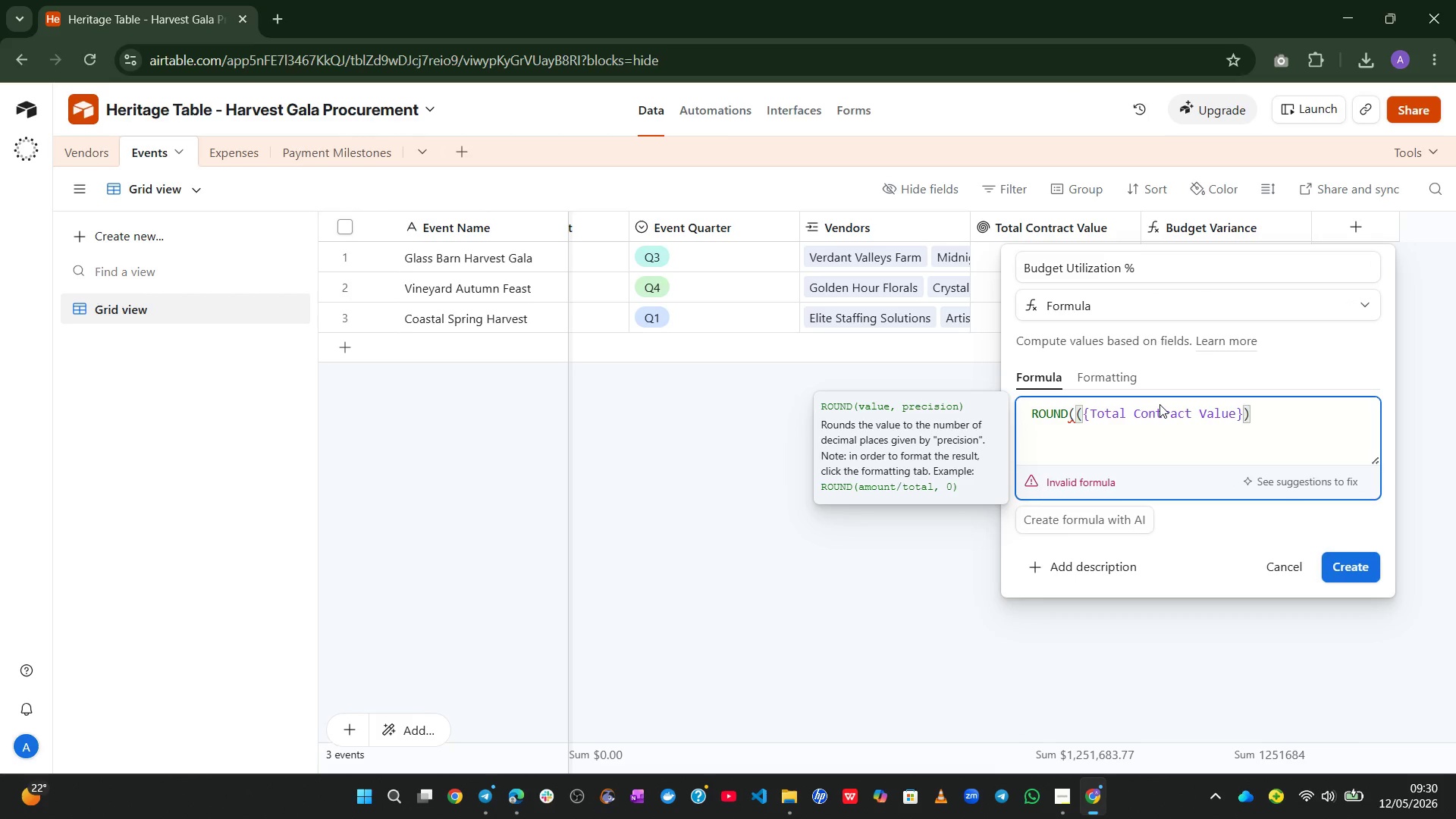 
type(/pla)
key(Tab)
 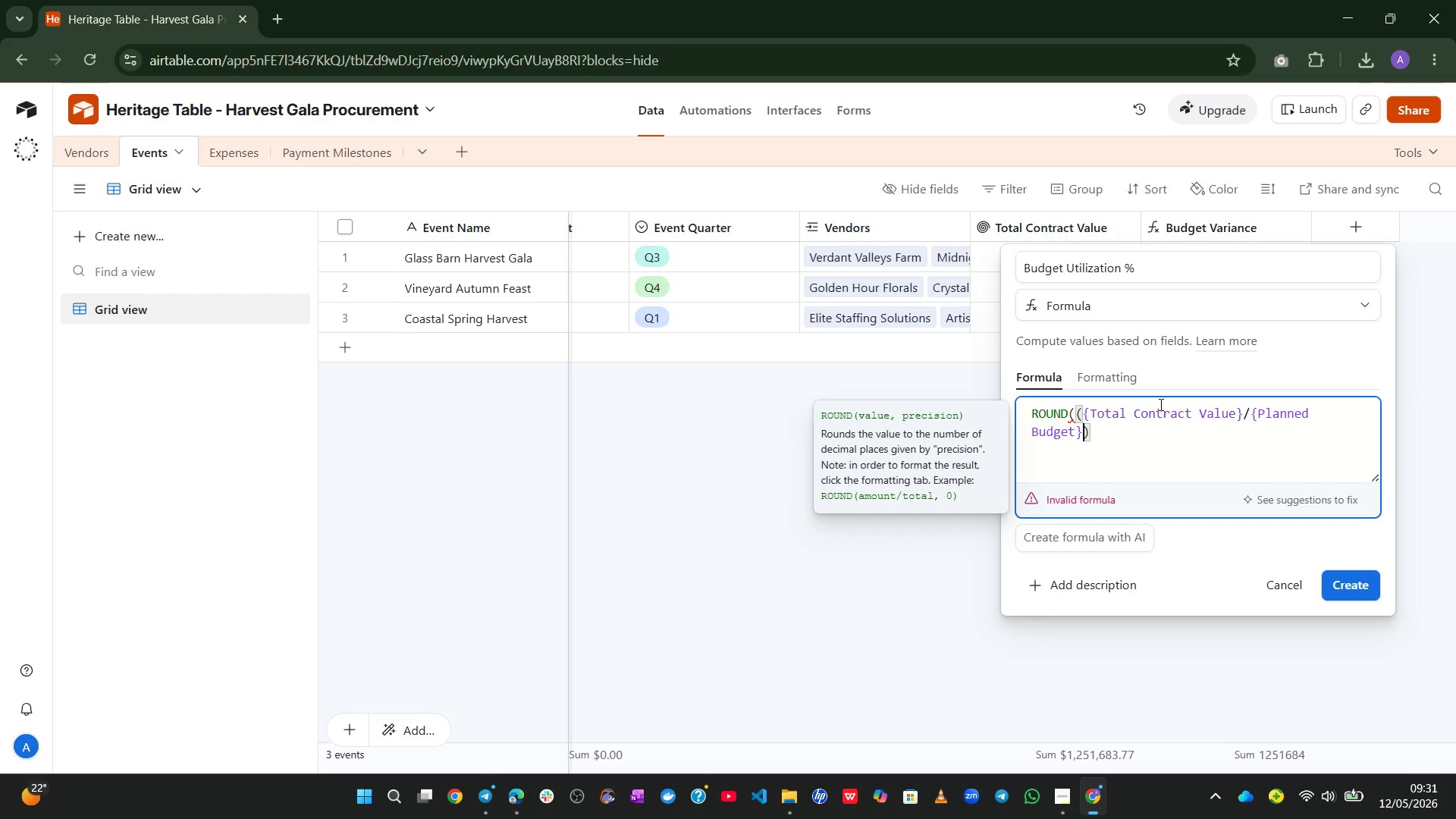 
wait(9.09)
 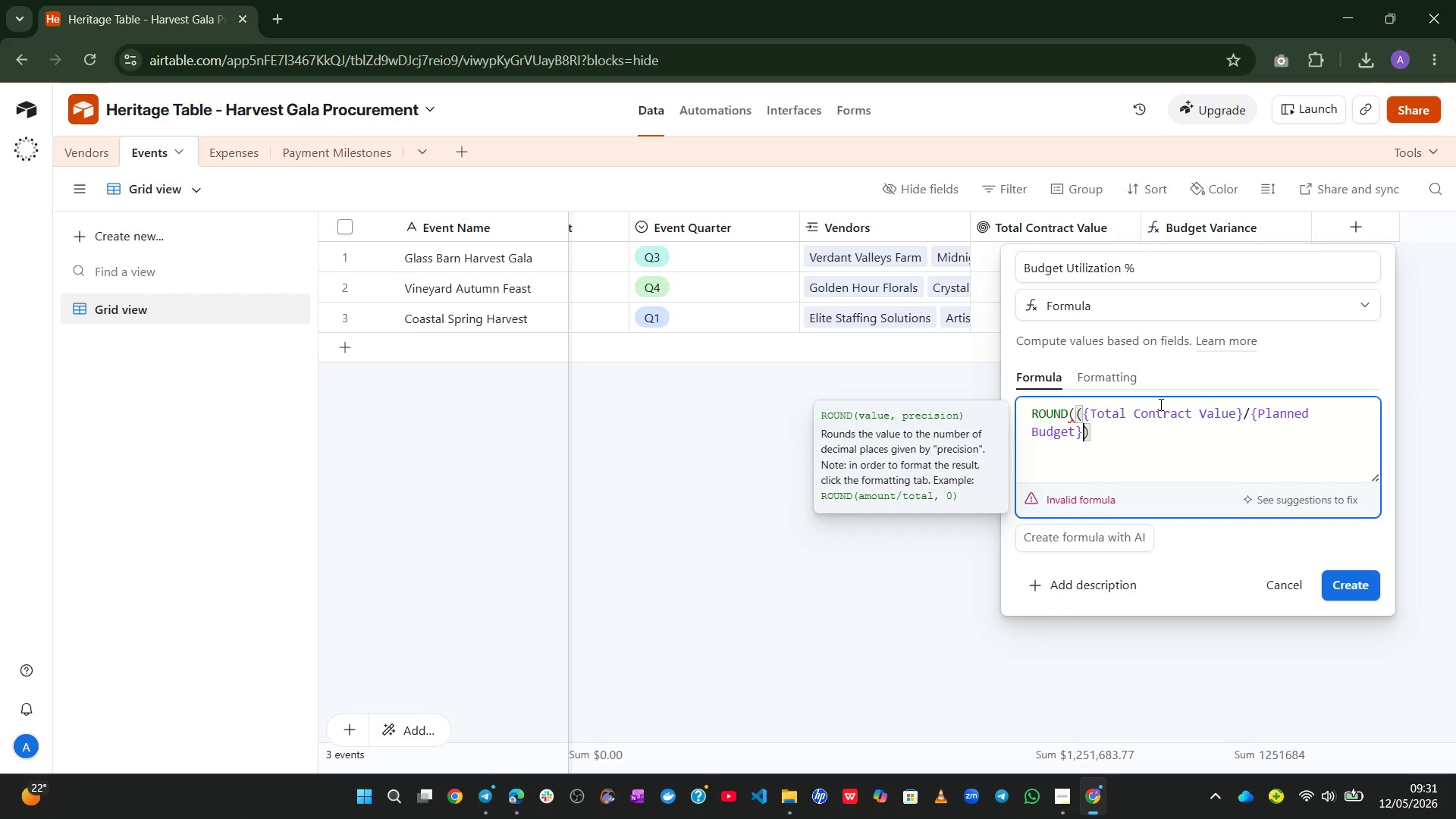 
key(ArrowRight)
 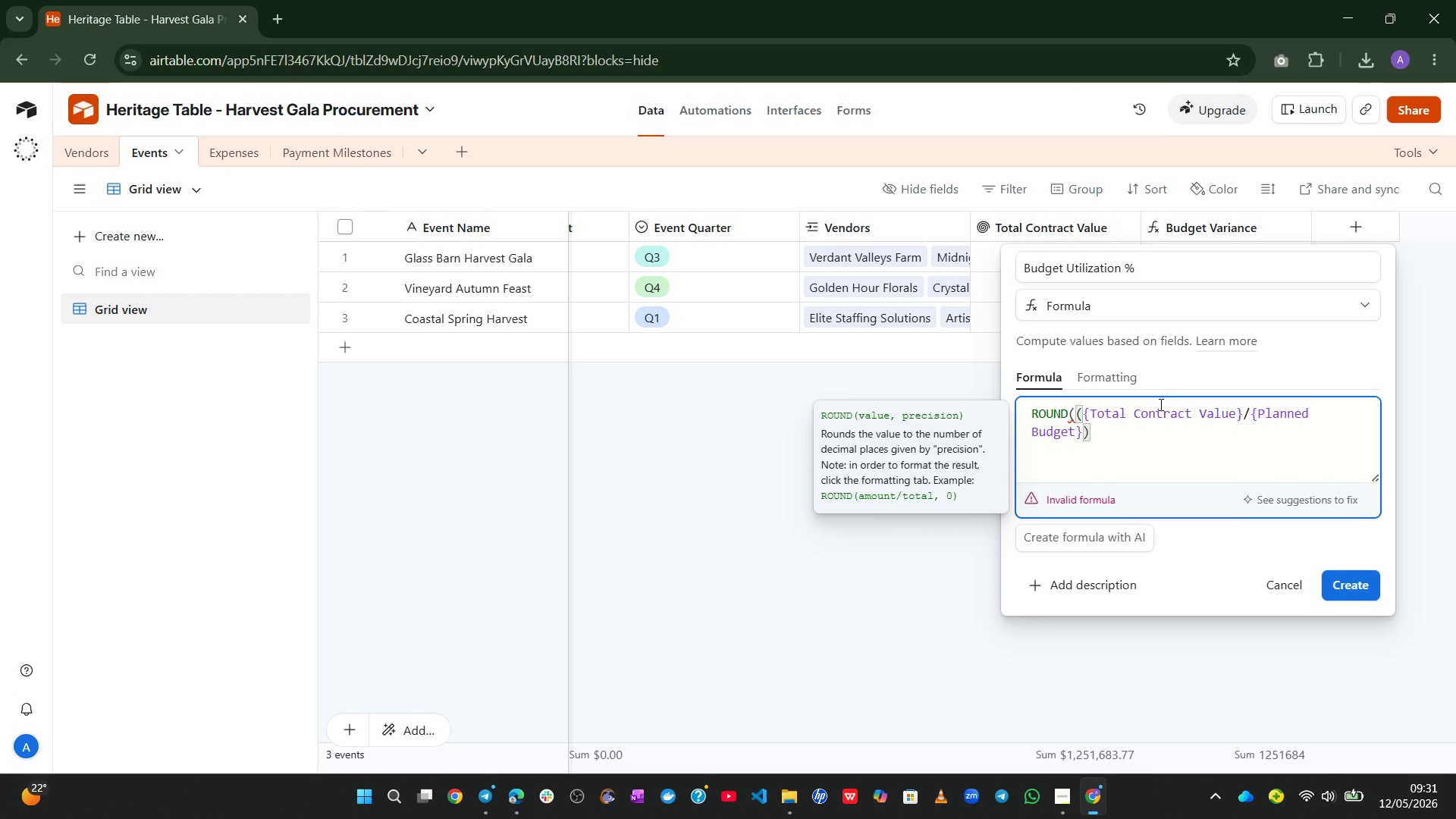 
key(NumpadMultiply)
 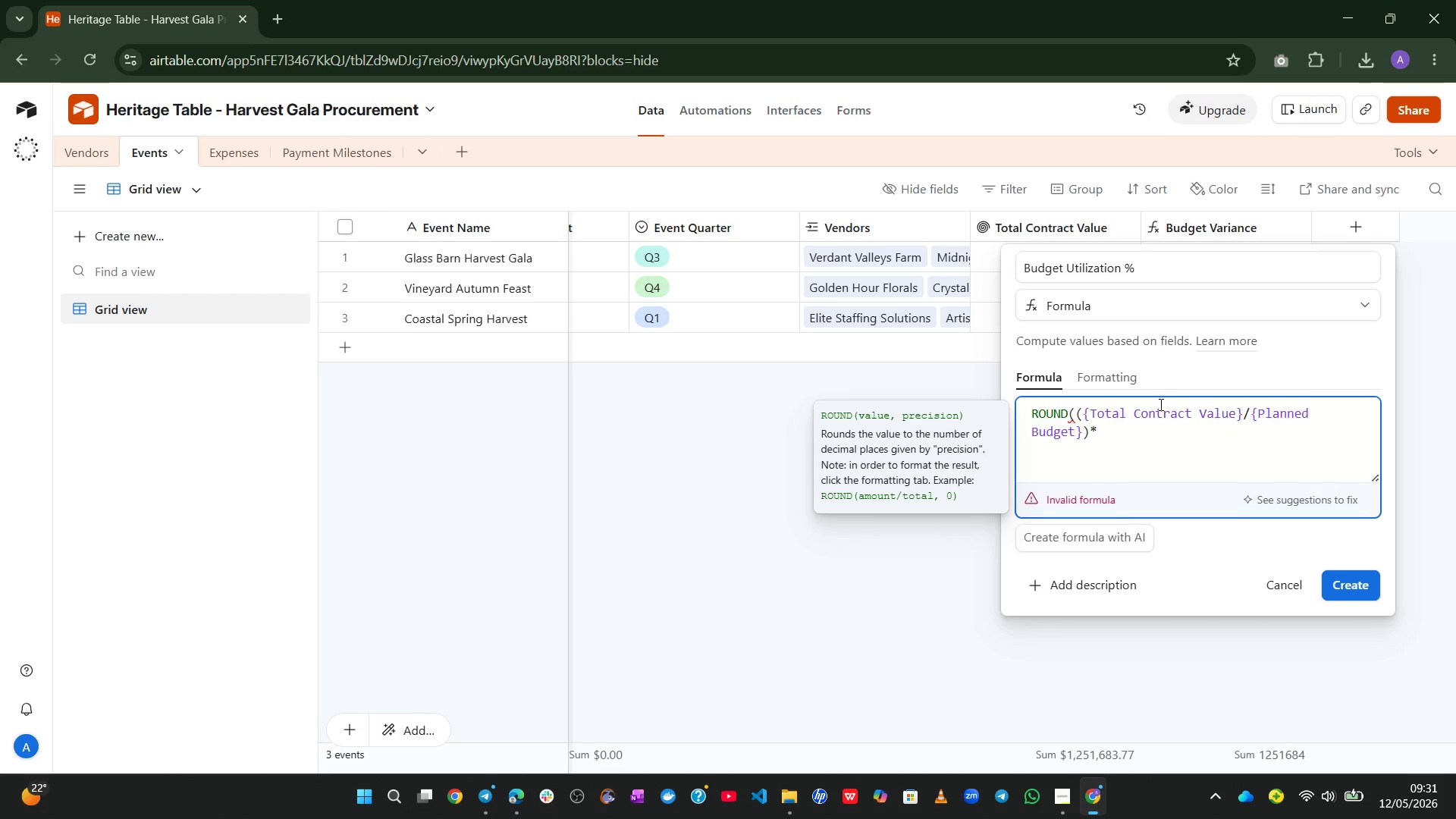 
key(Numpad1)
 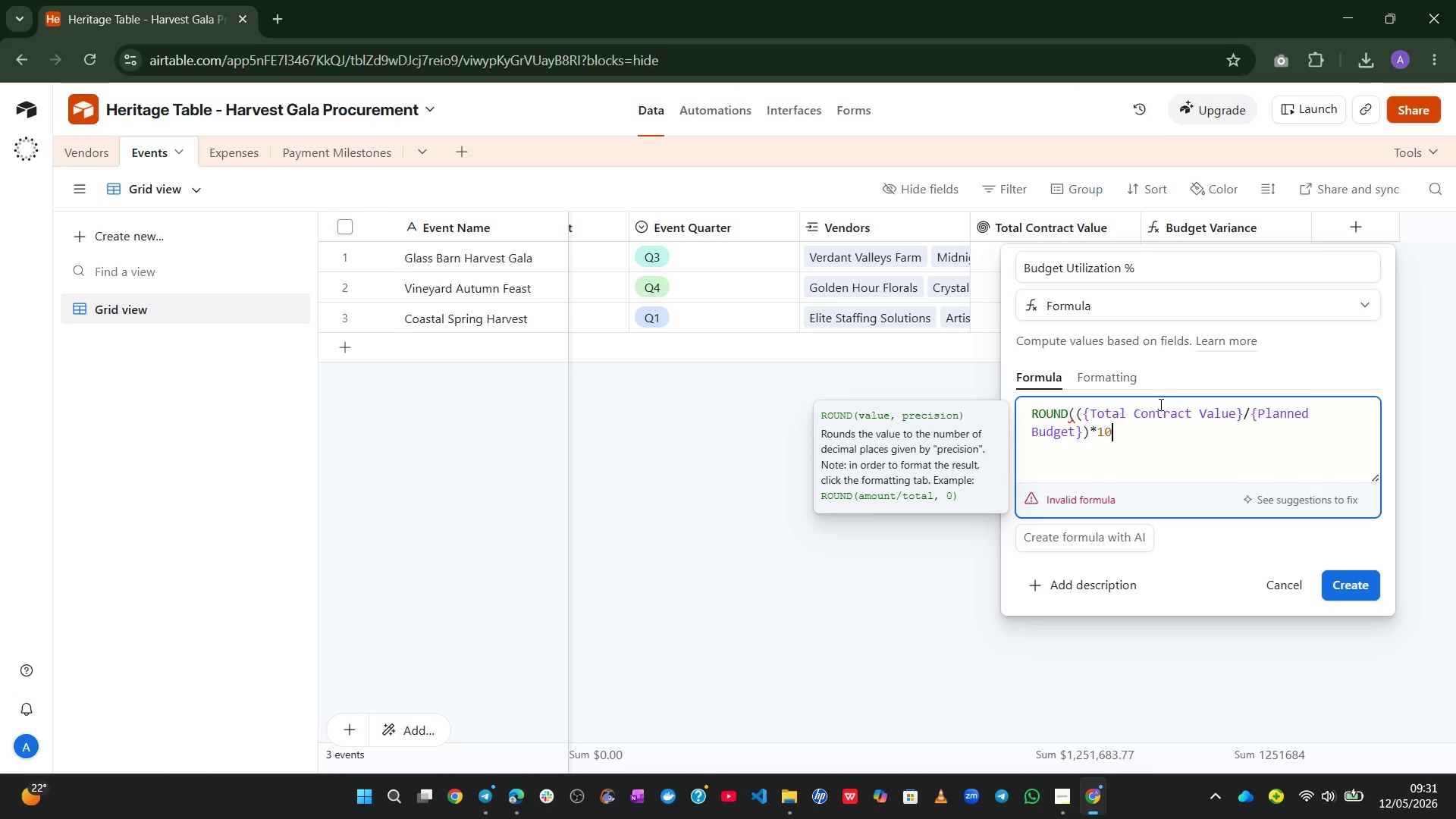 
key(Numpad0)
 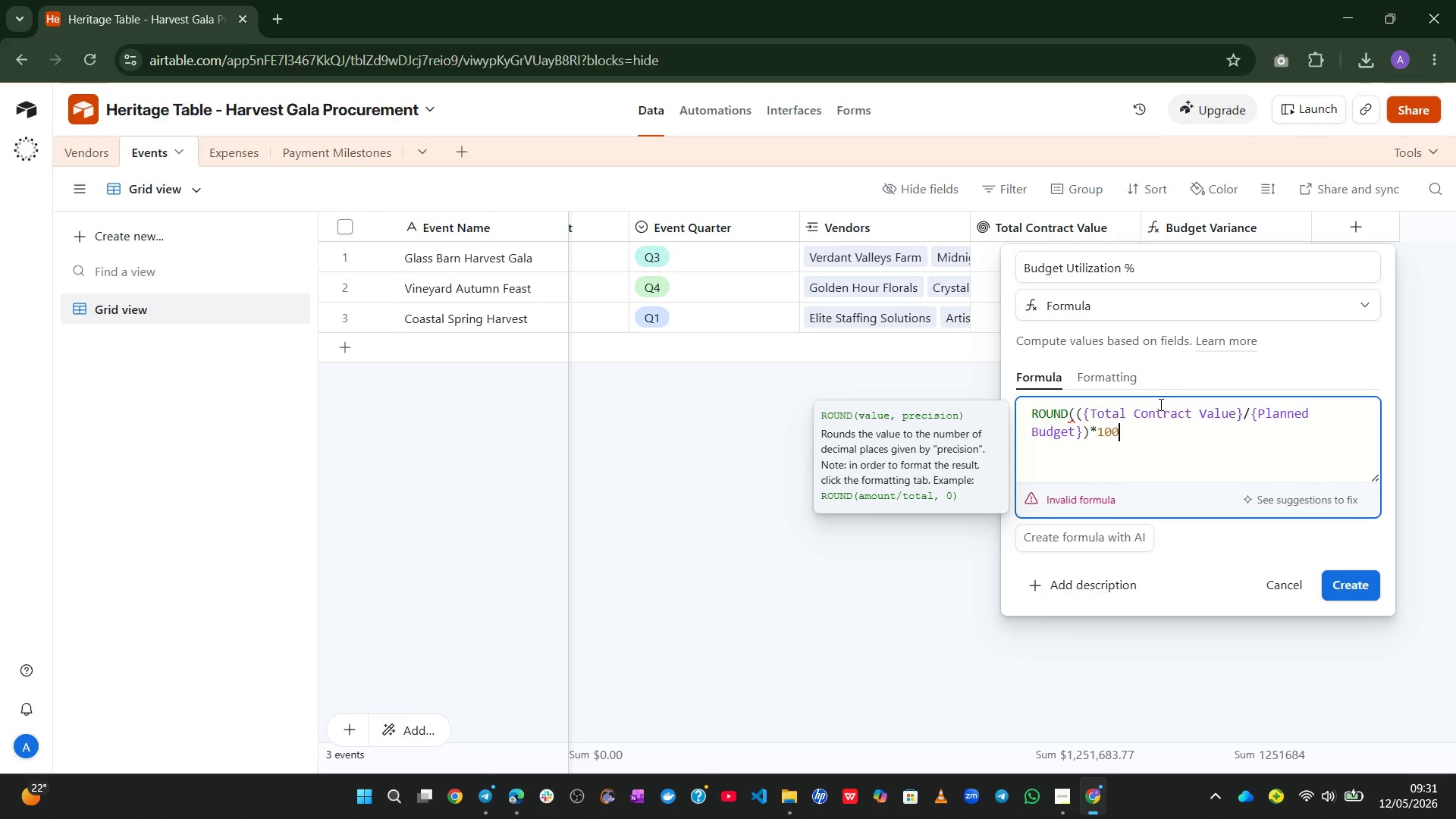 
key(Numpad0)
 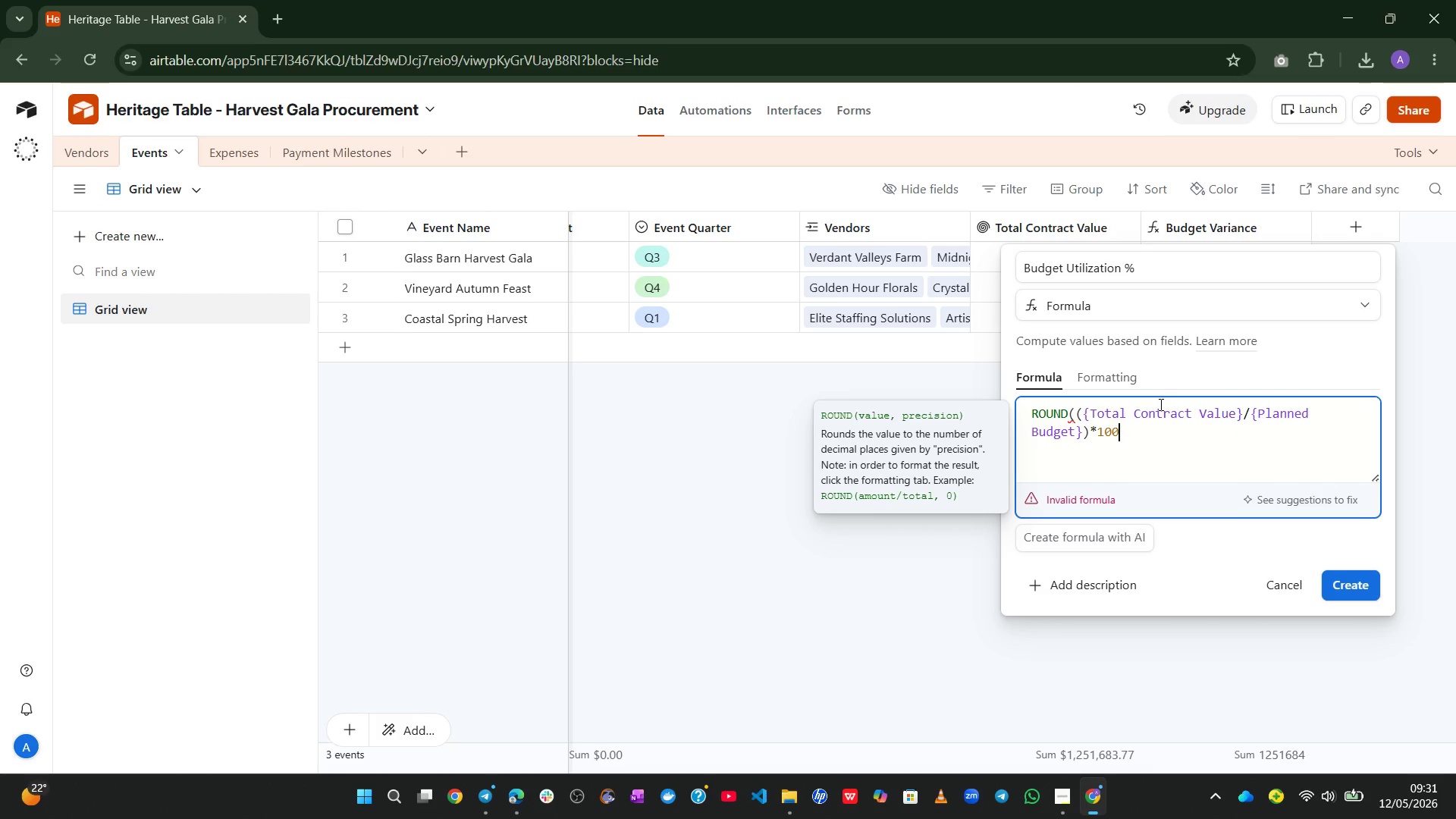 
key(Comma)
 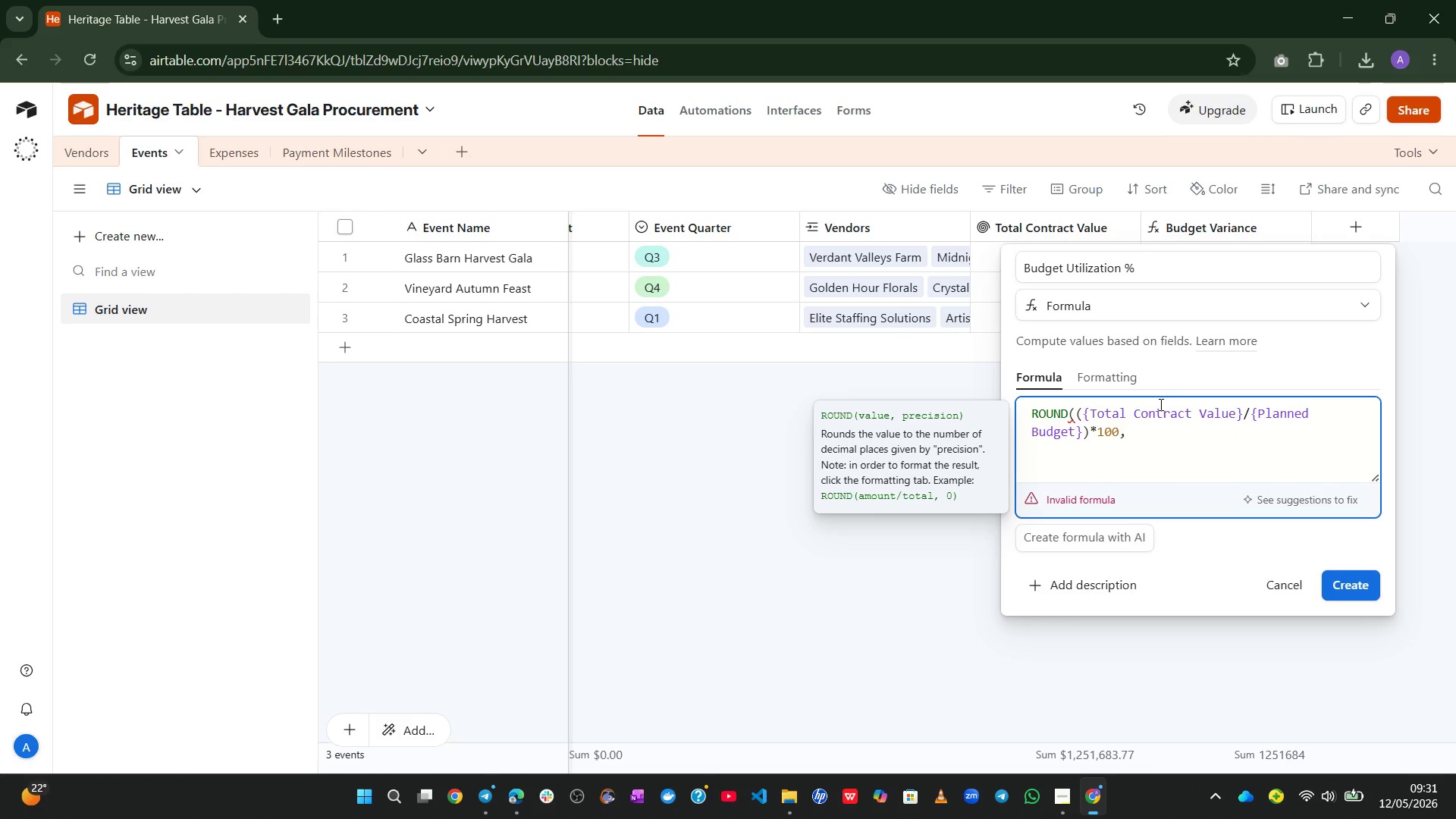 
key(1)
 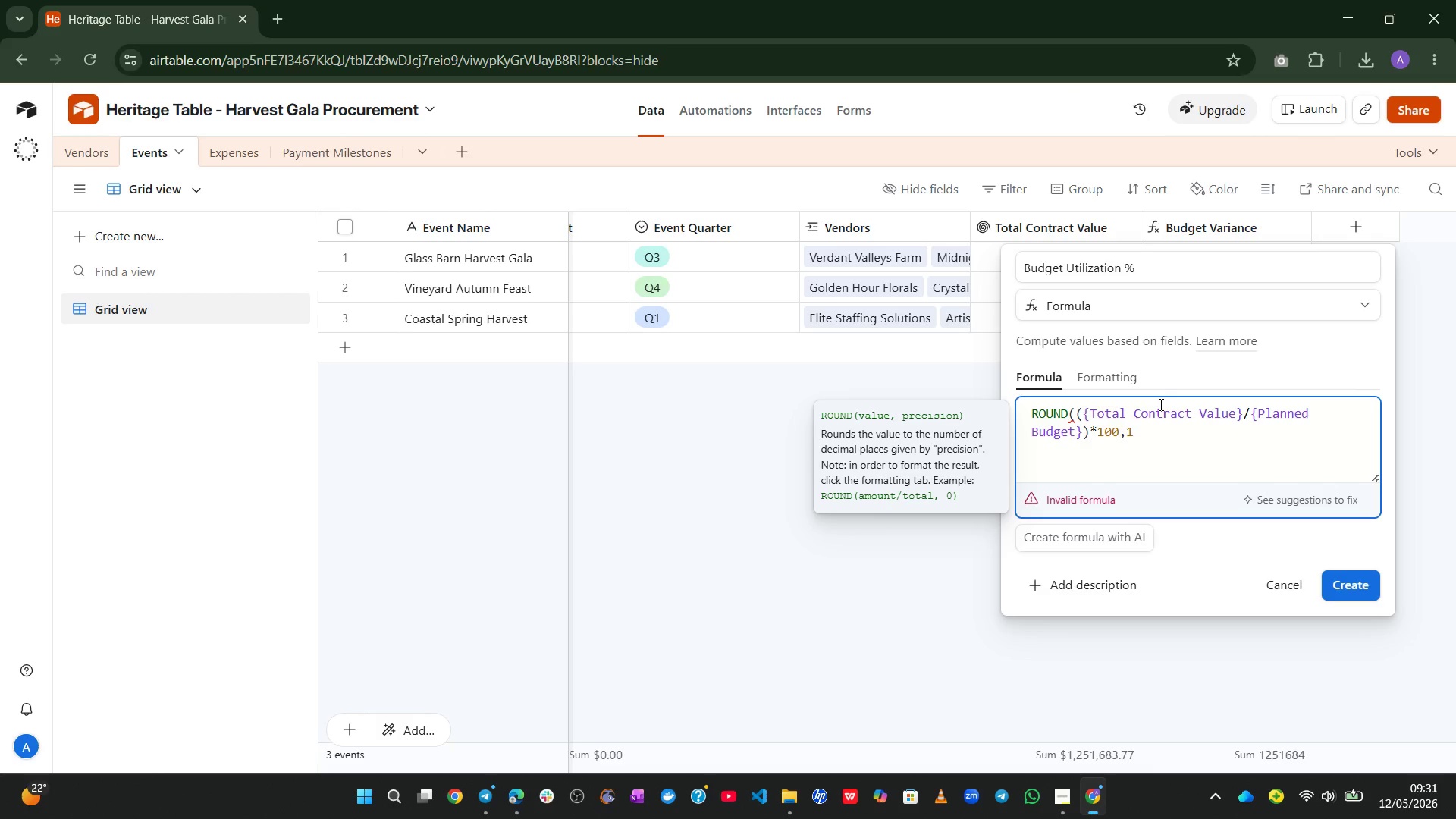 
wait(6.86)
 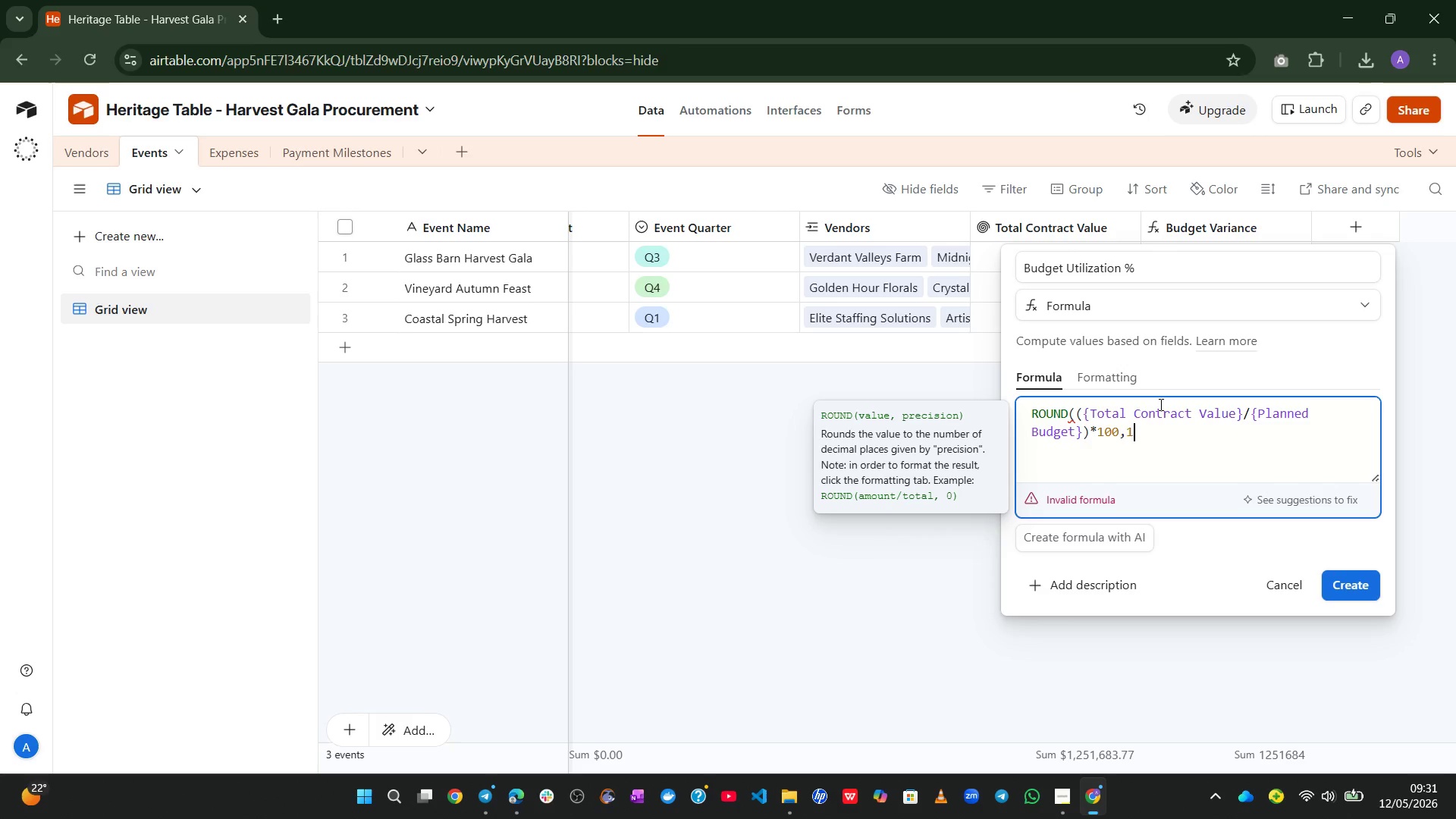 
key(Shift+0)
 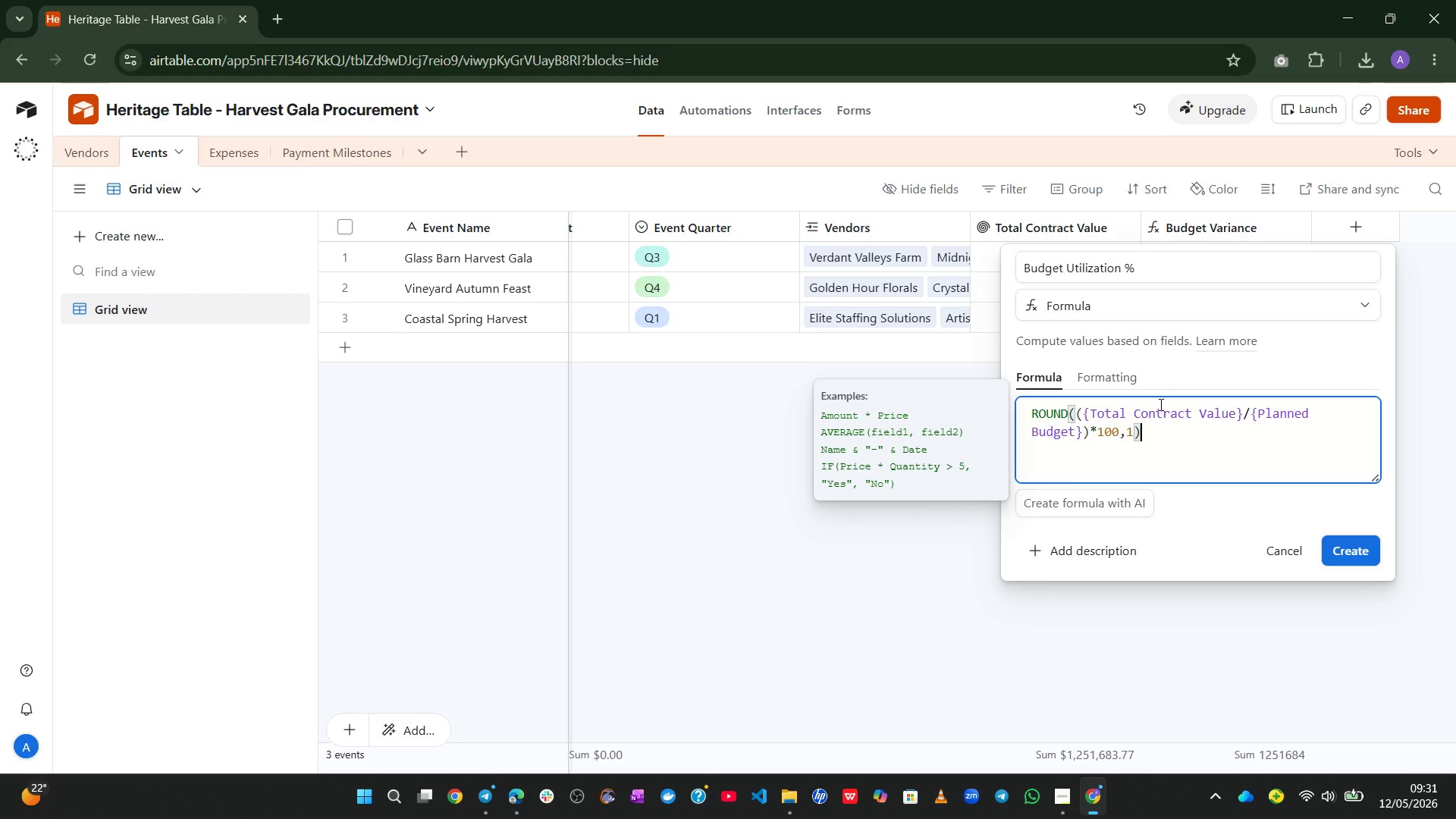 
wait(5.99)
 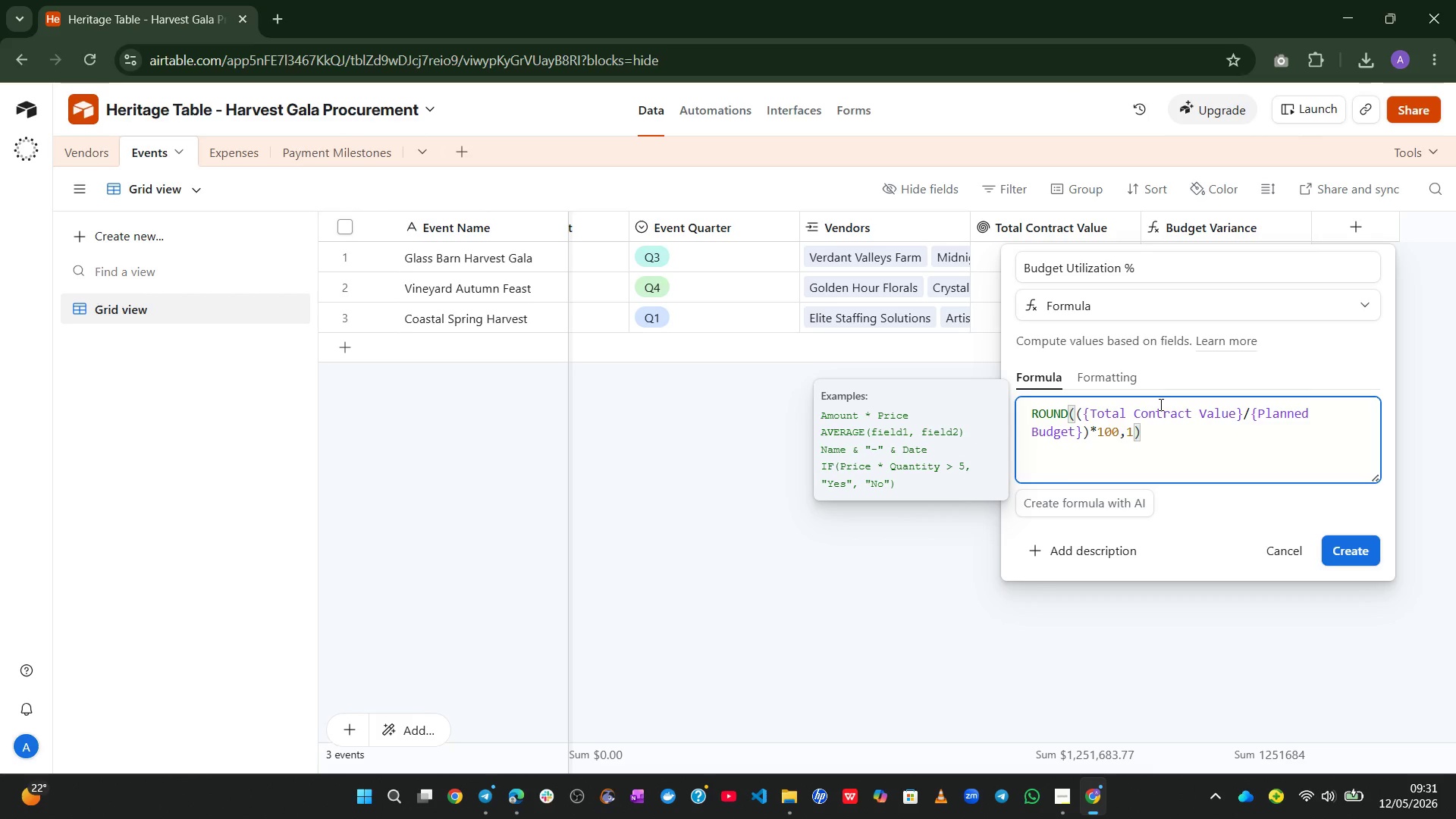 
key(Shift+7)
 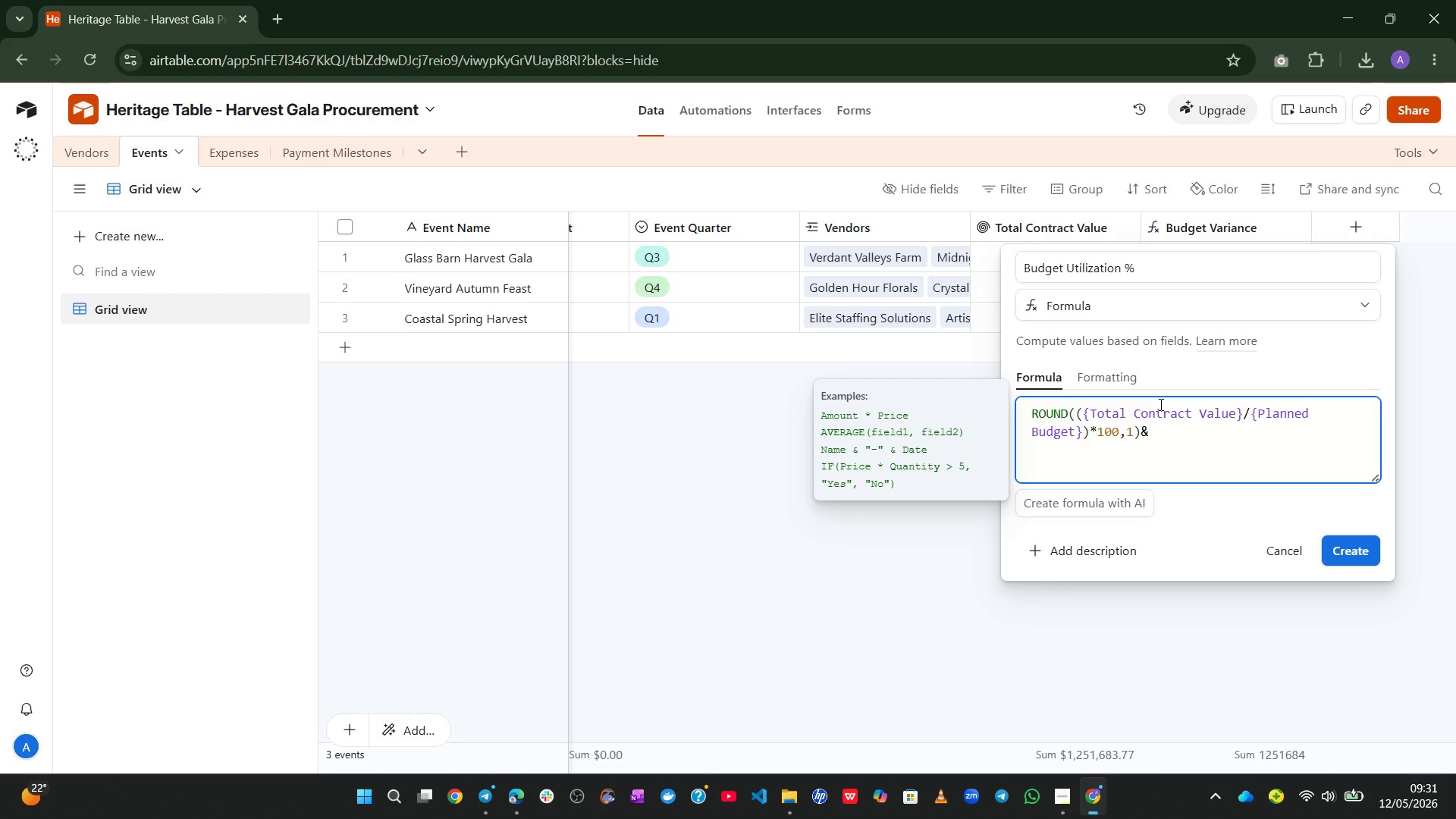 
wait(5.95)
 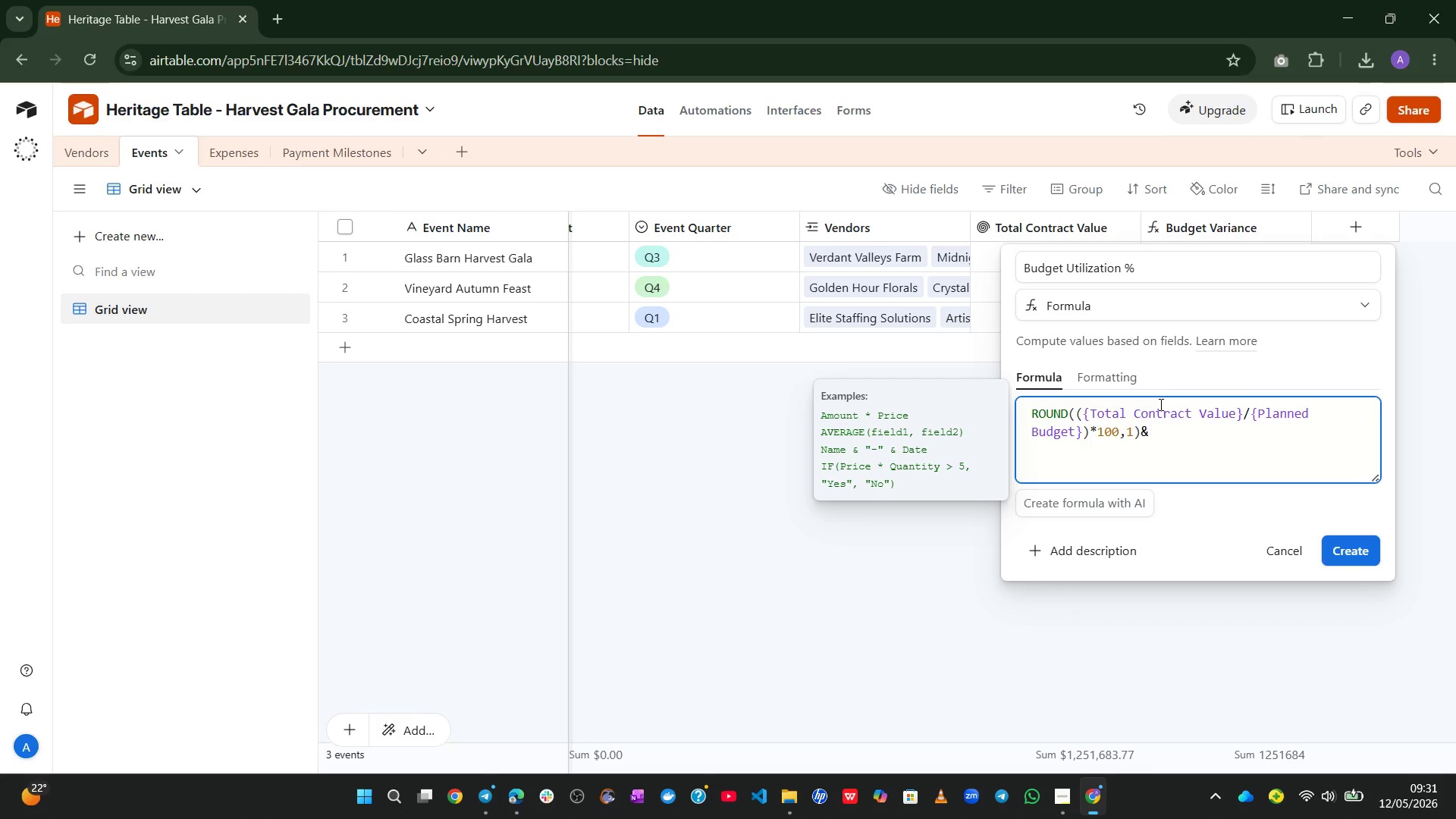 
type(@%)
 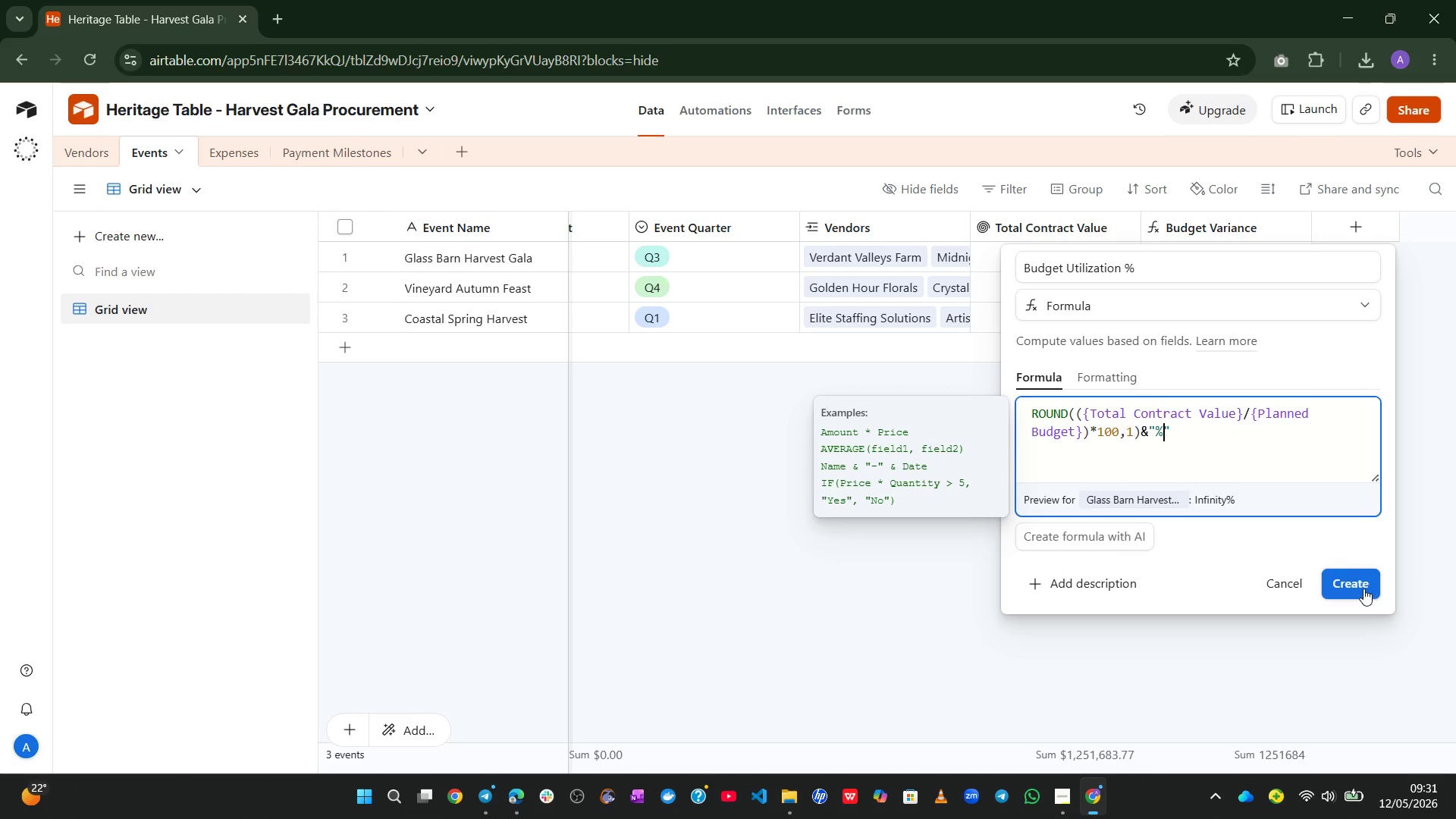 
left_click([1358, 584])
 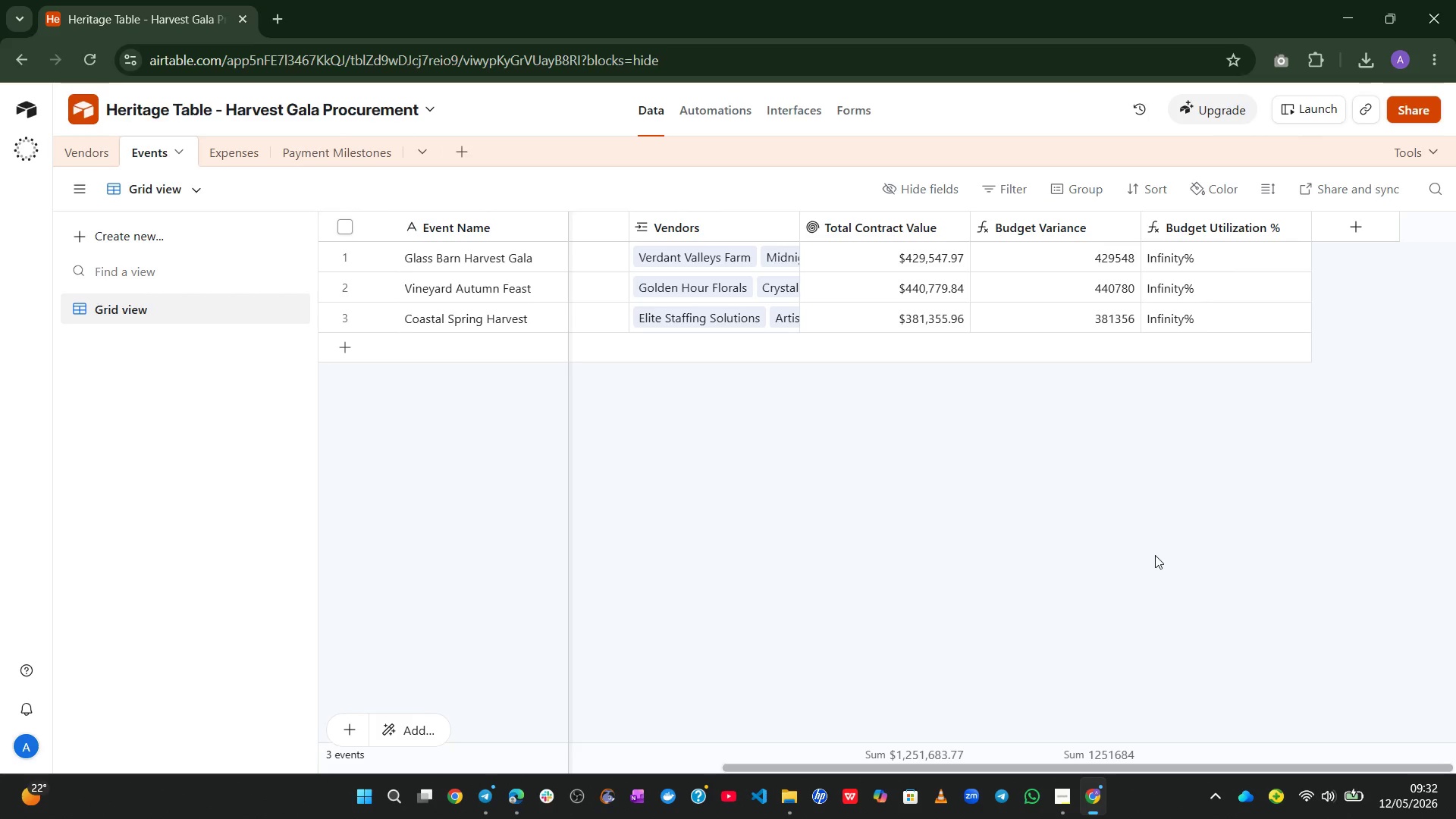 
wait(60.16)
 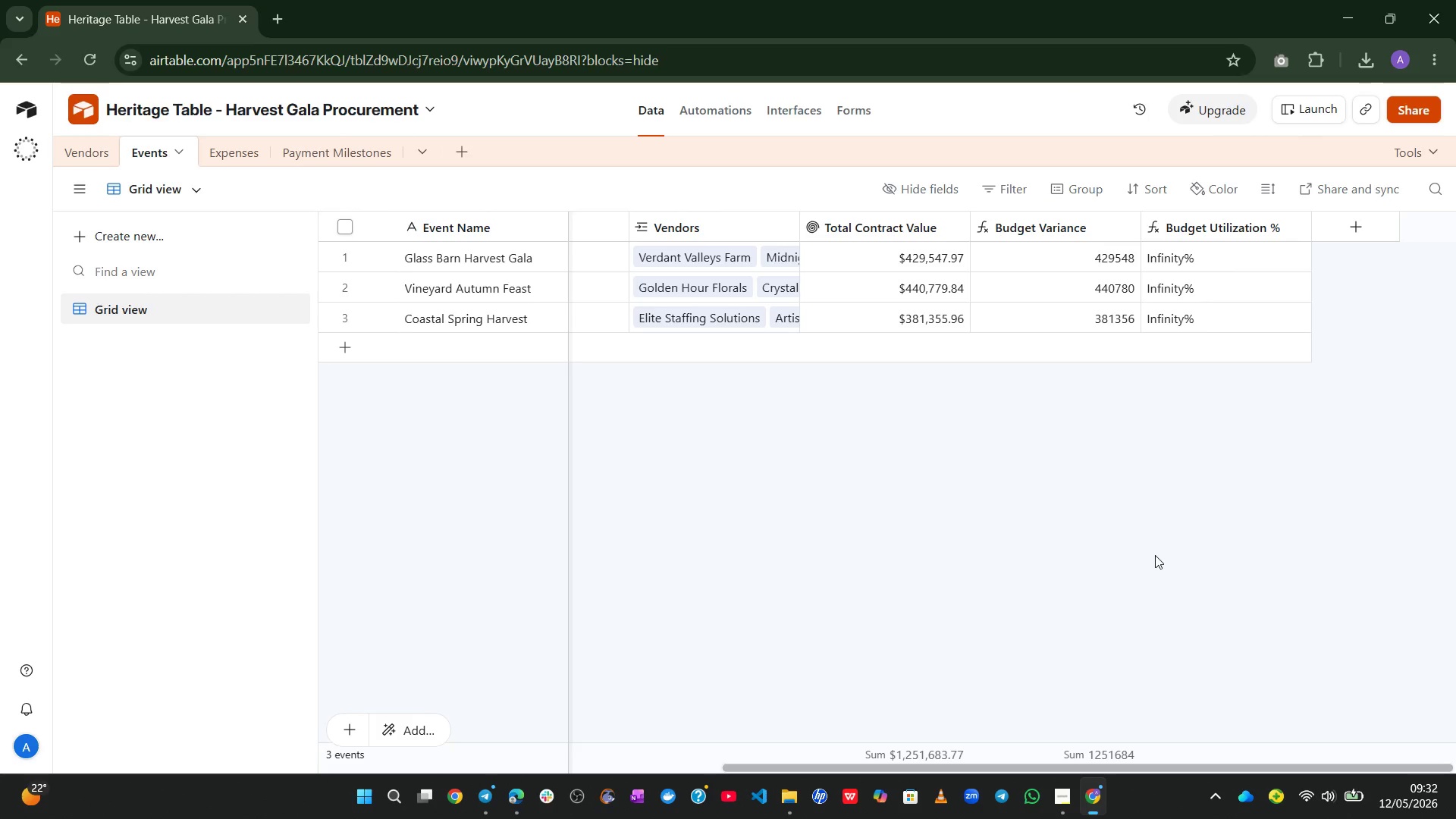 
left_click([1375, 228])
 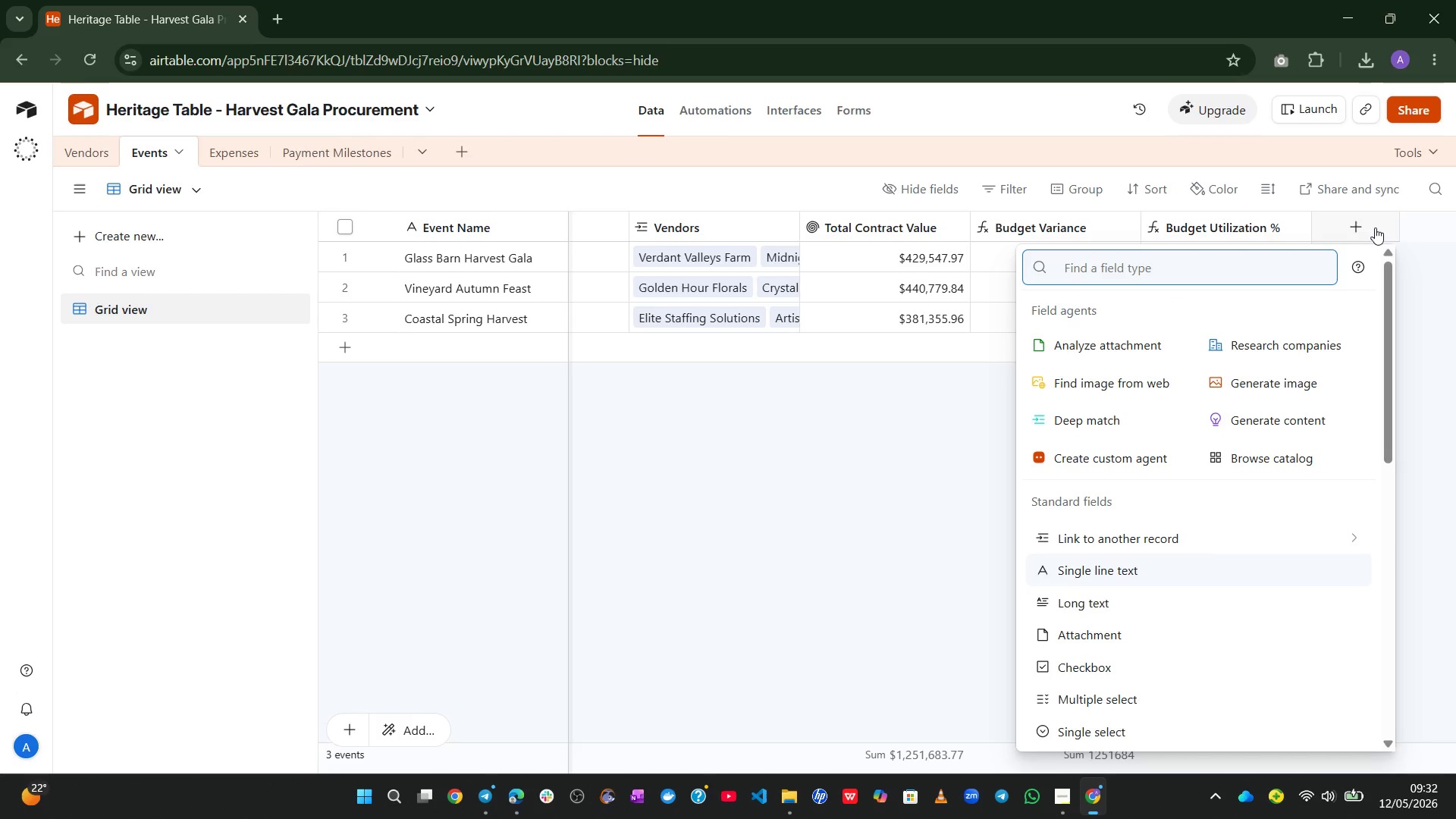 
type(for)
 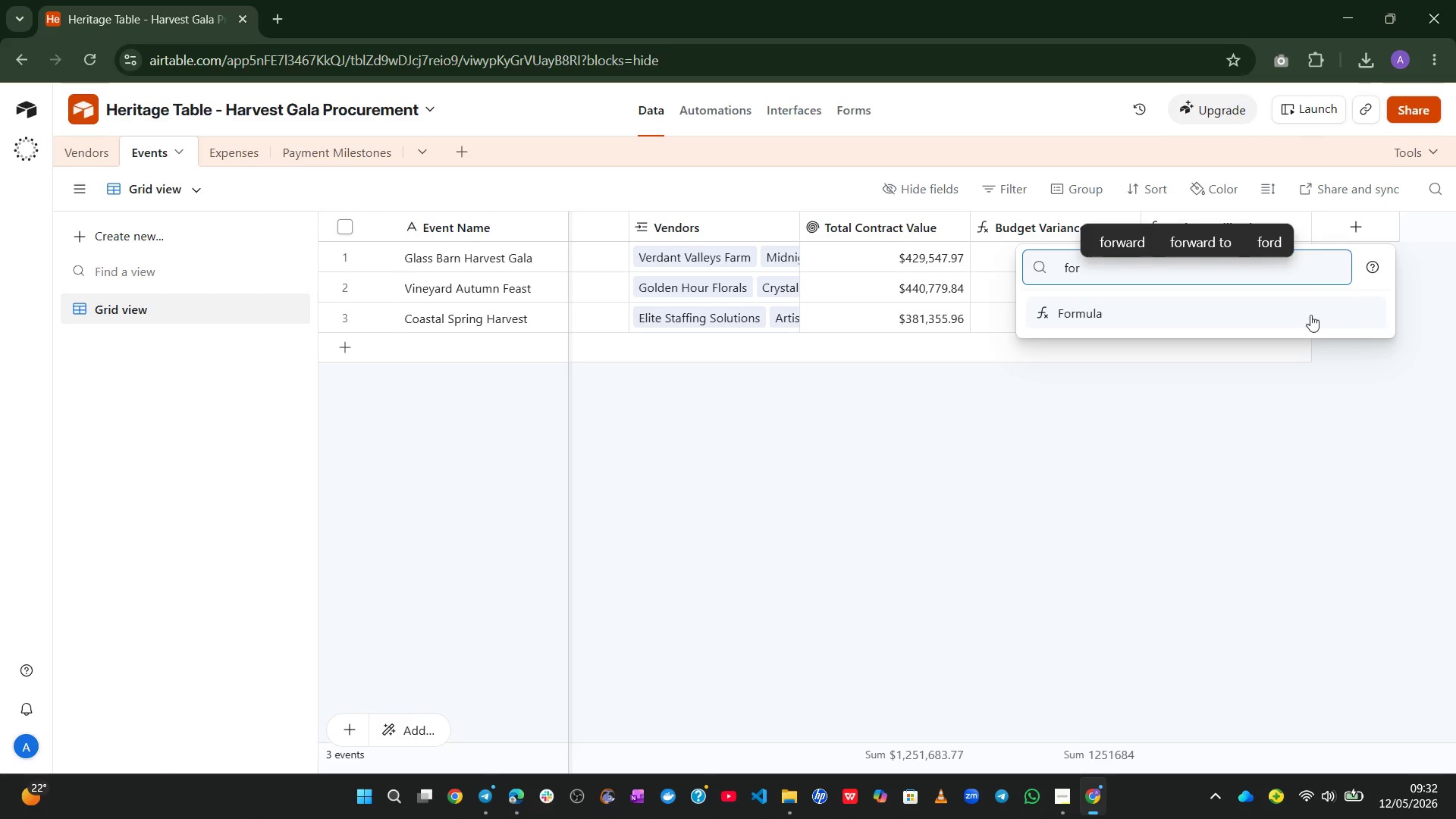 
left_click([1288, 323])
 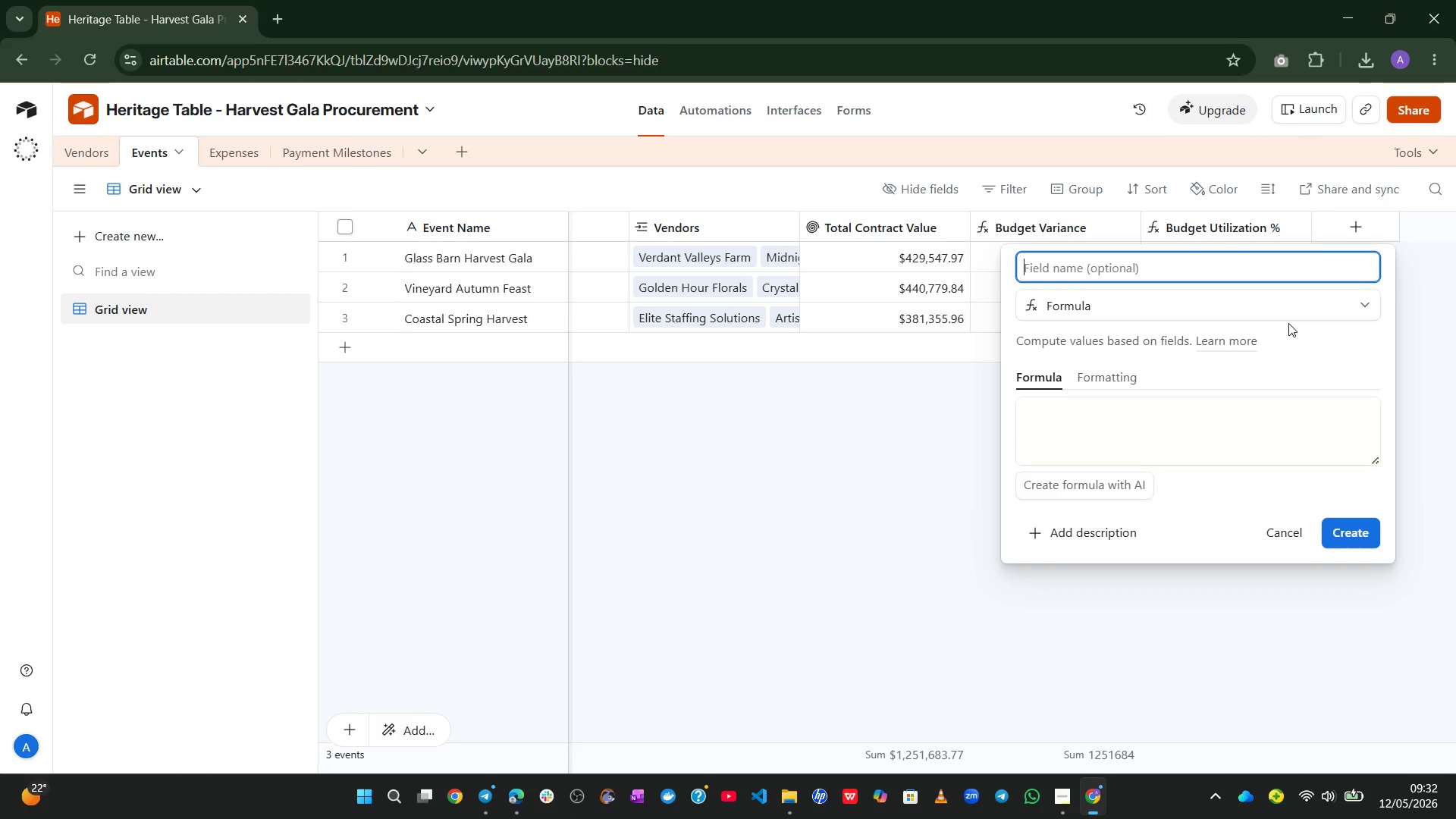 
type(Insurance Status)
 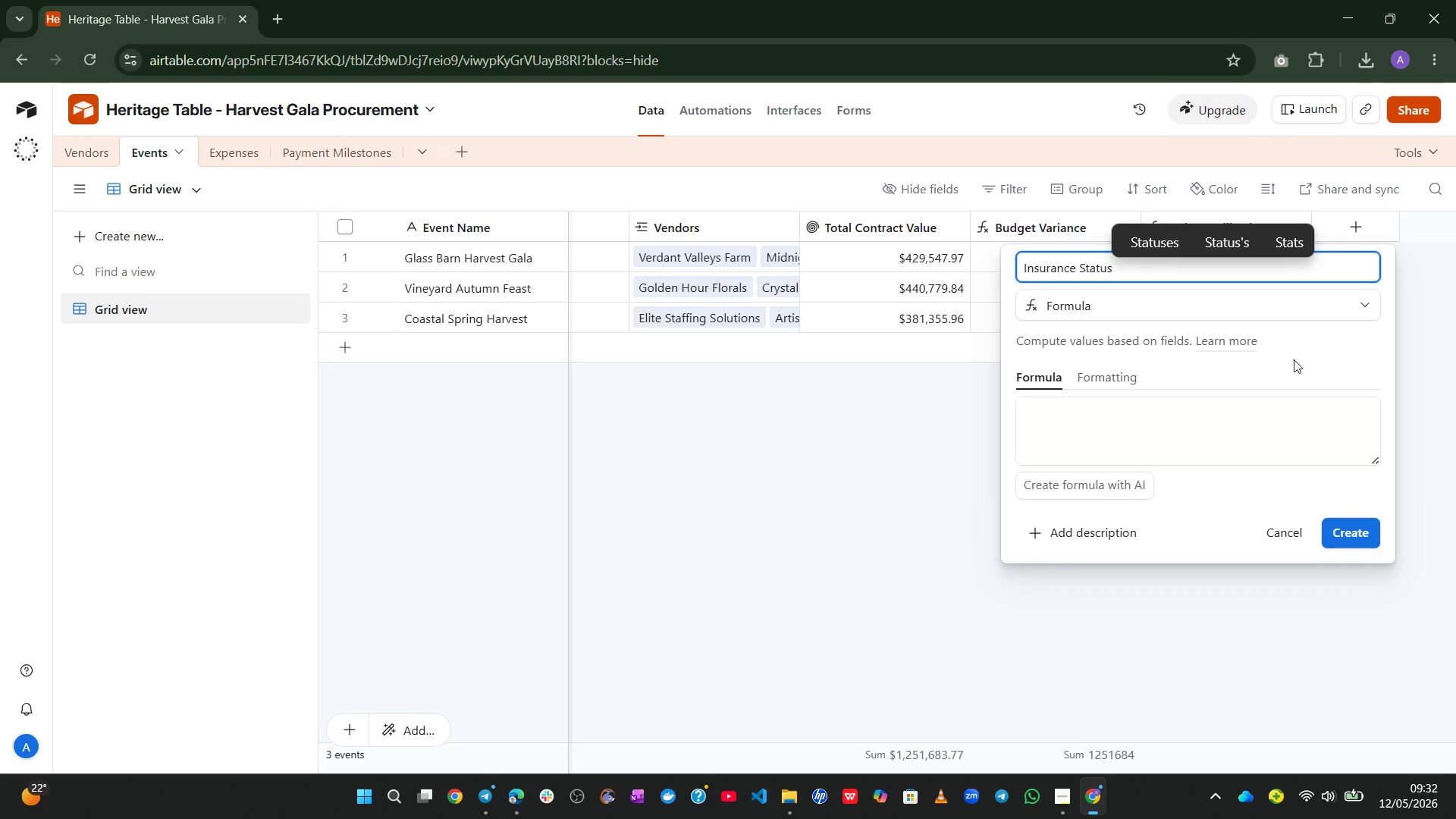 
left_click_drag(start_coordinate=[1367, 456], to_coordinate=[1396, 703])
 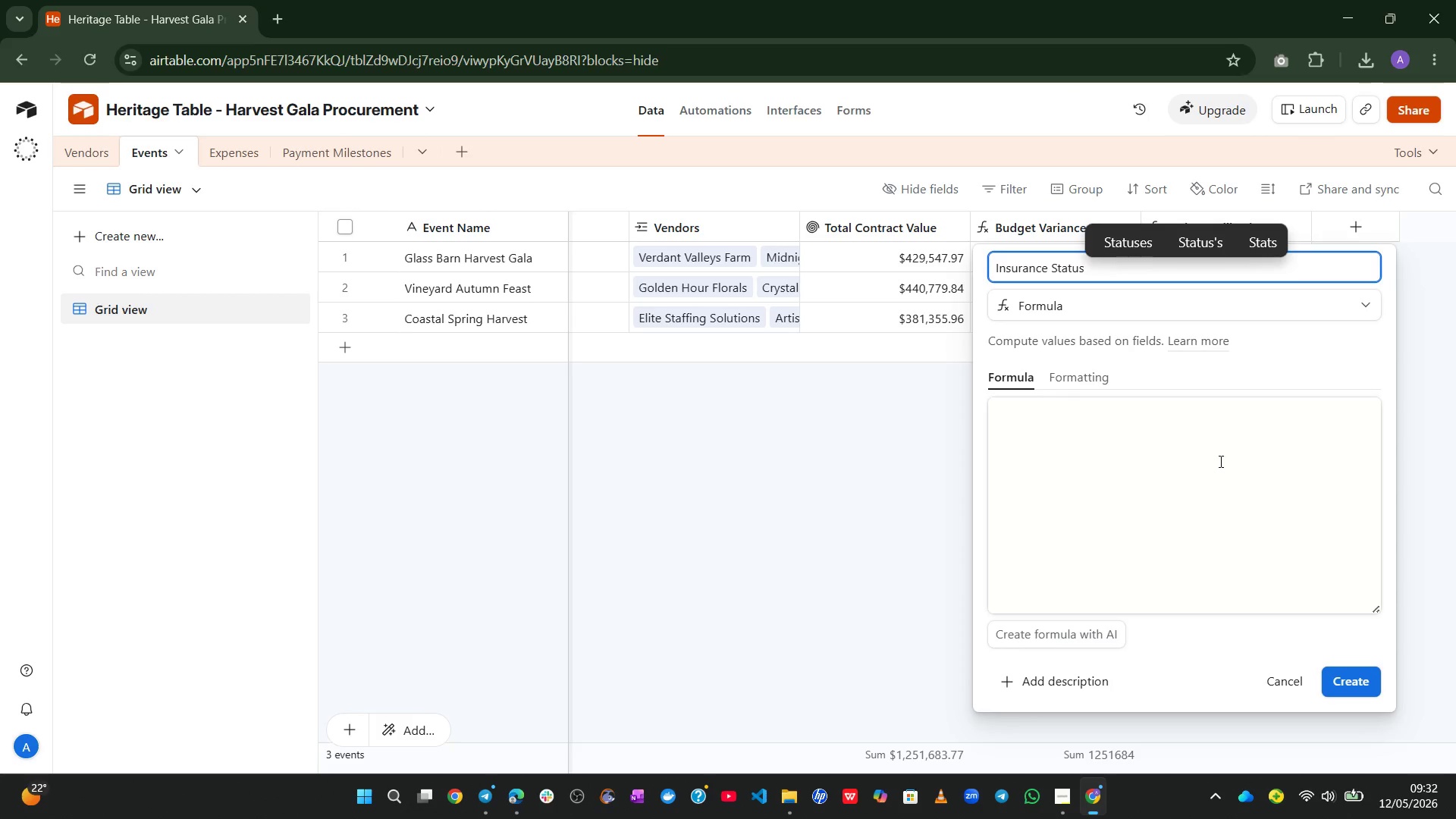 
left_click([1219, 461])
 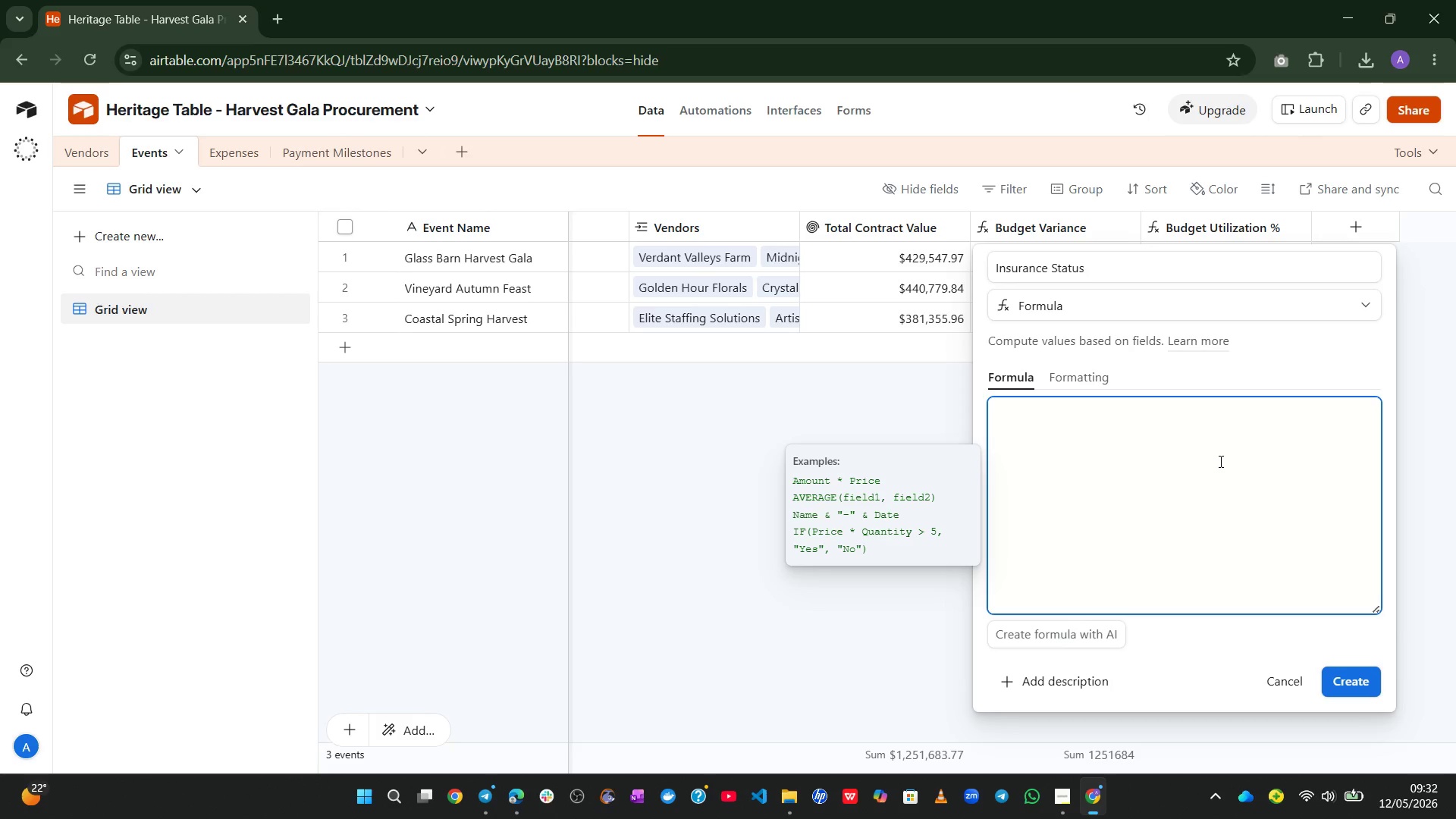 
type(if)
key(Tab)
 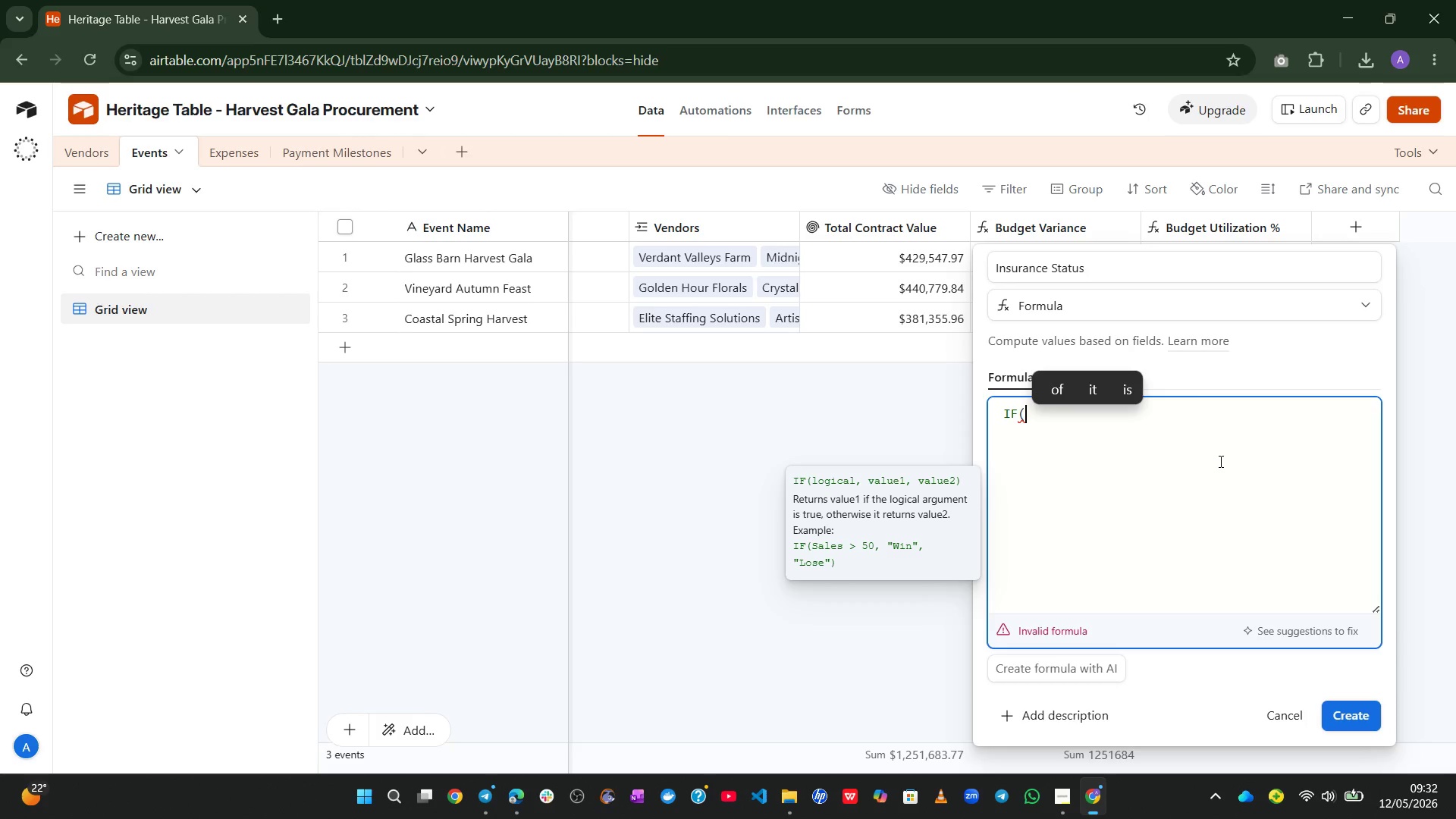 
key(Enter)
 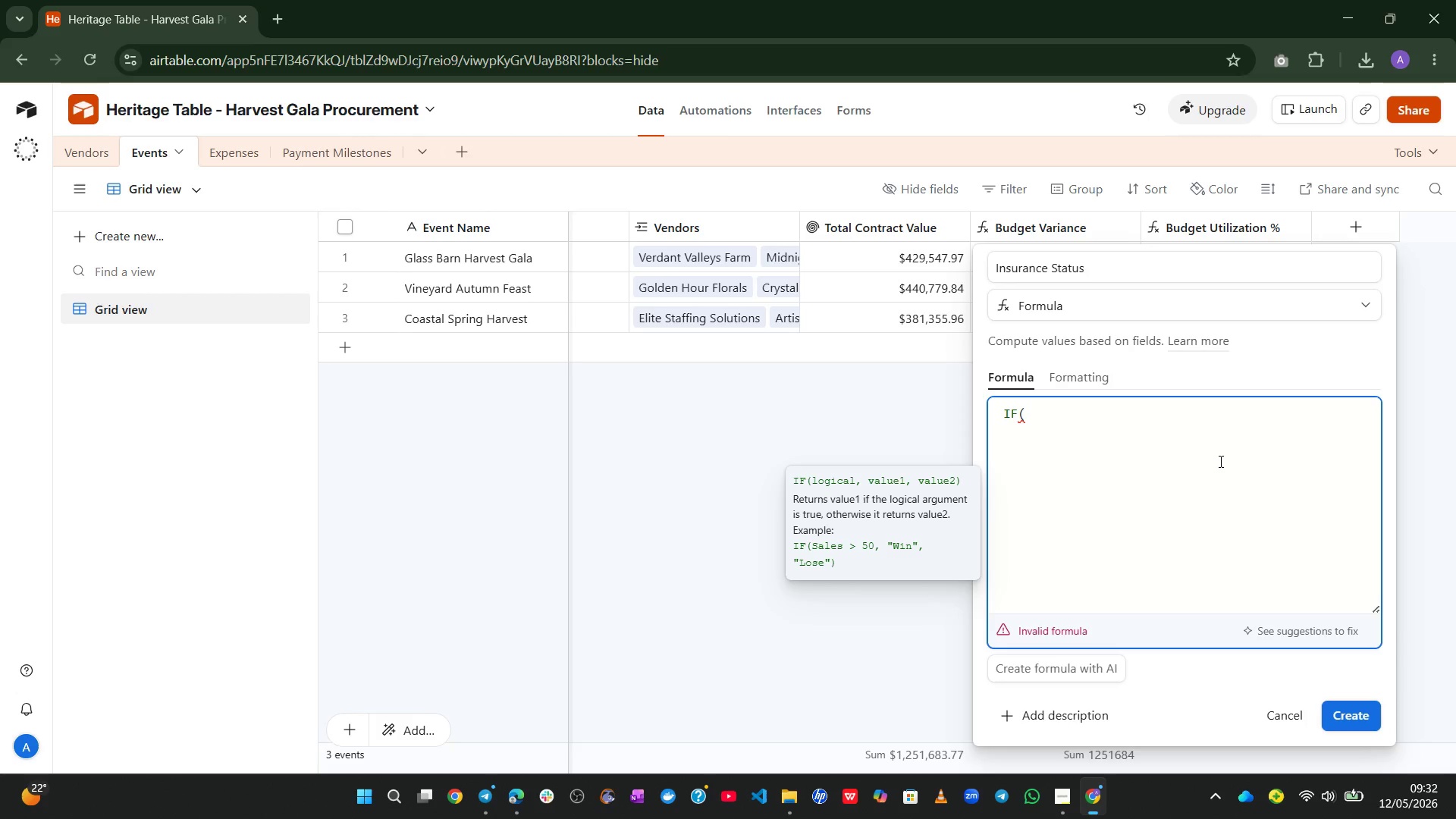 
type(is-)
key(Backspace)
 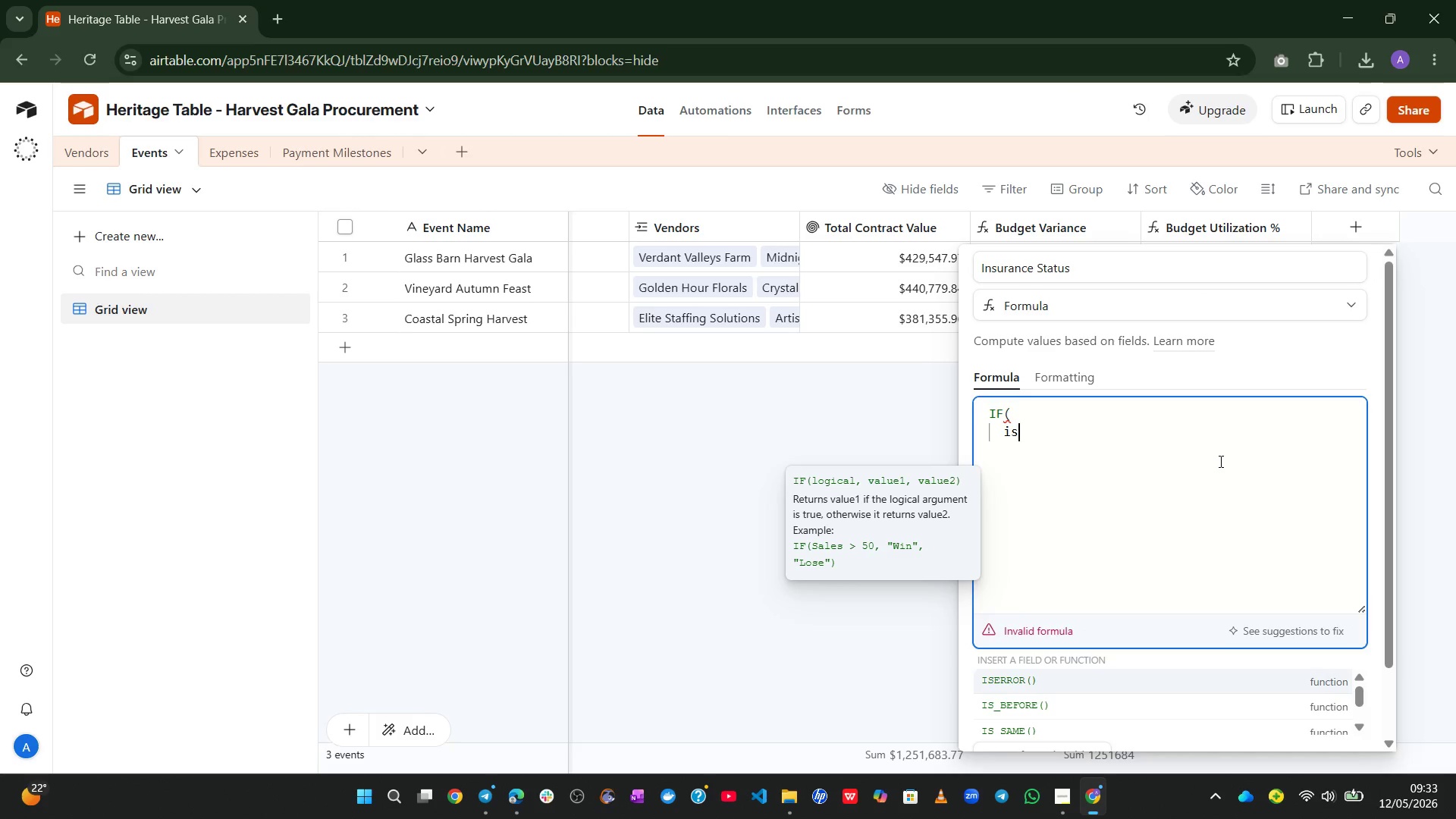 
hold_key(key=CapsLock, duration=0.45)
 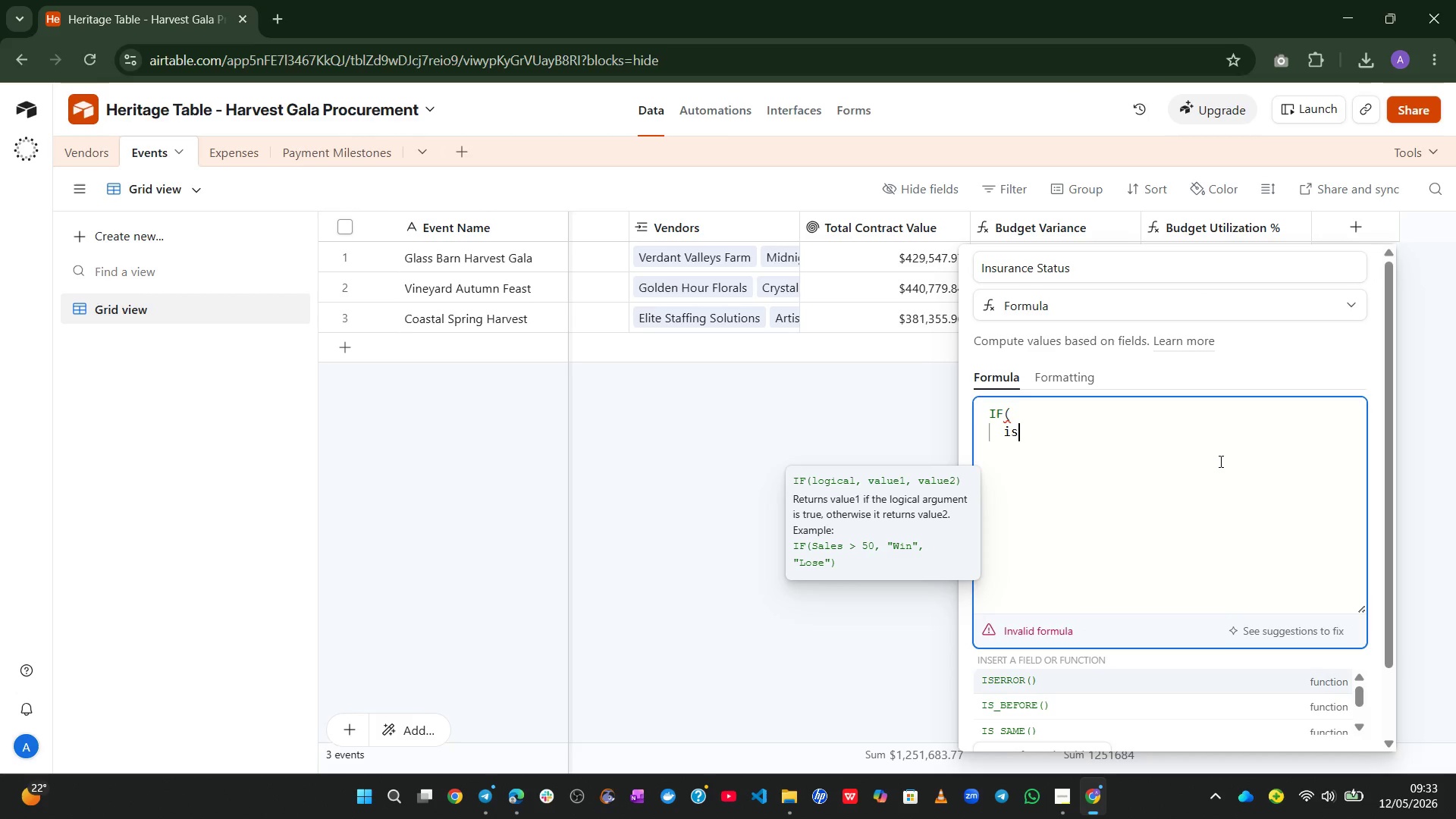 
key(ArrowDown)
 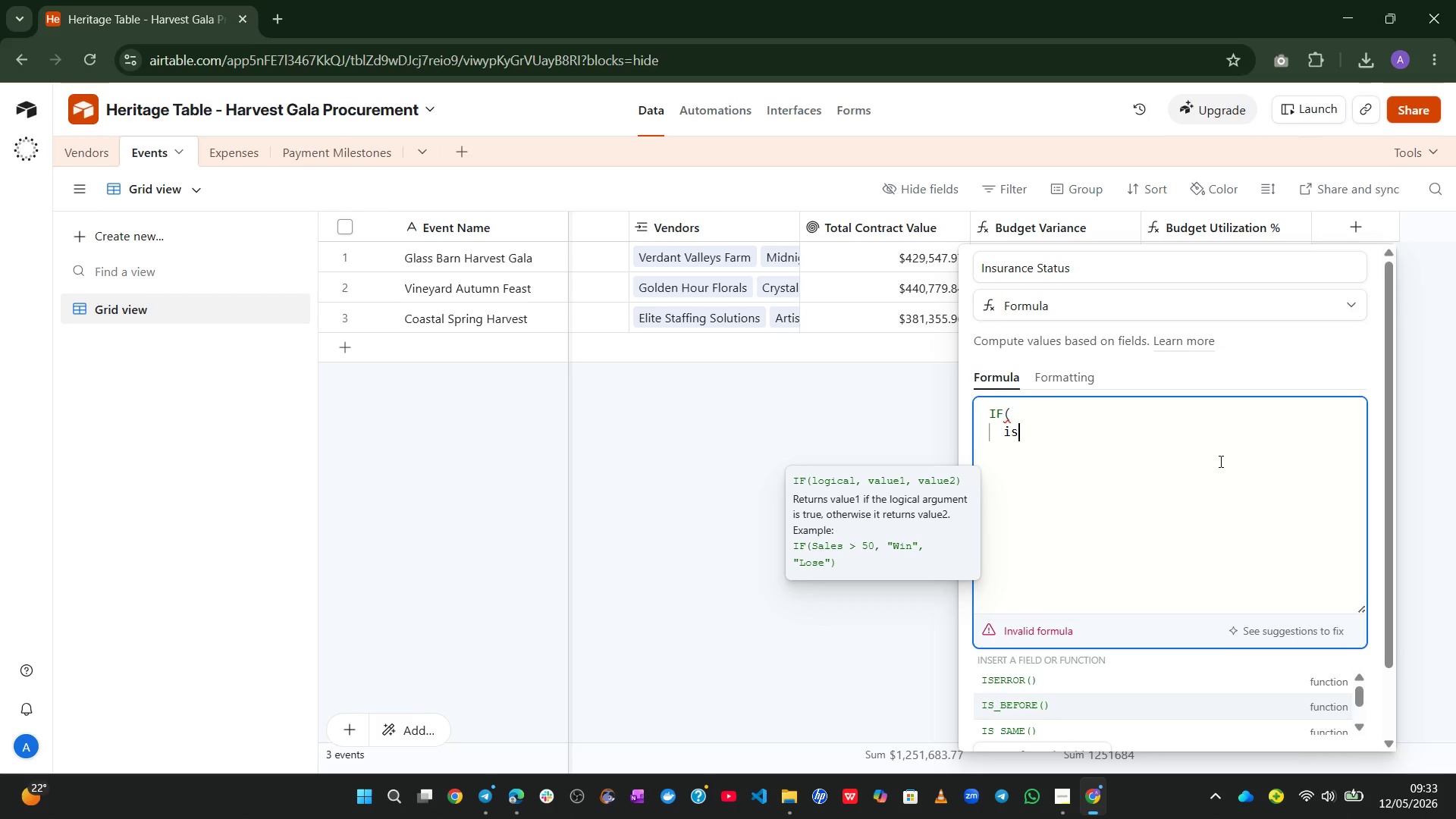 
key(Tab)
 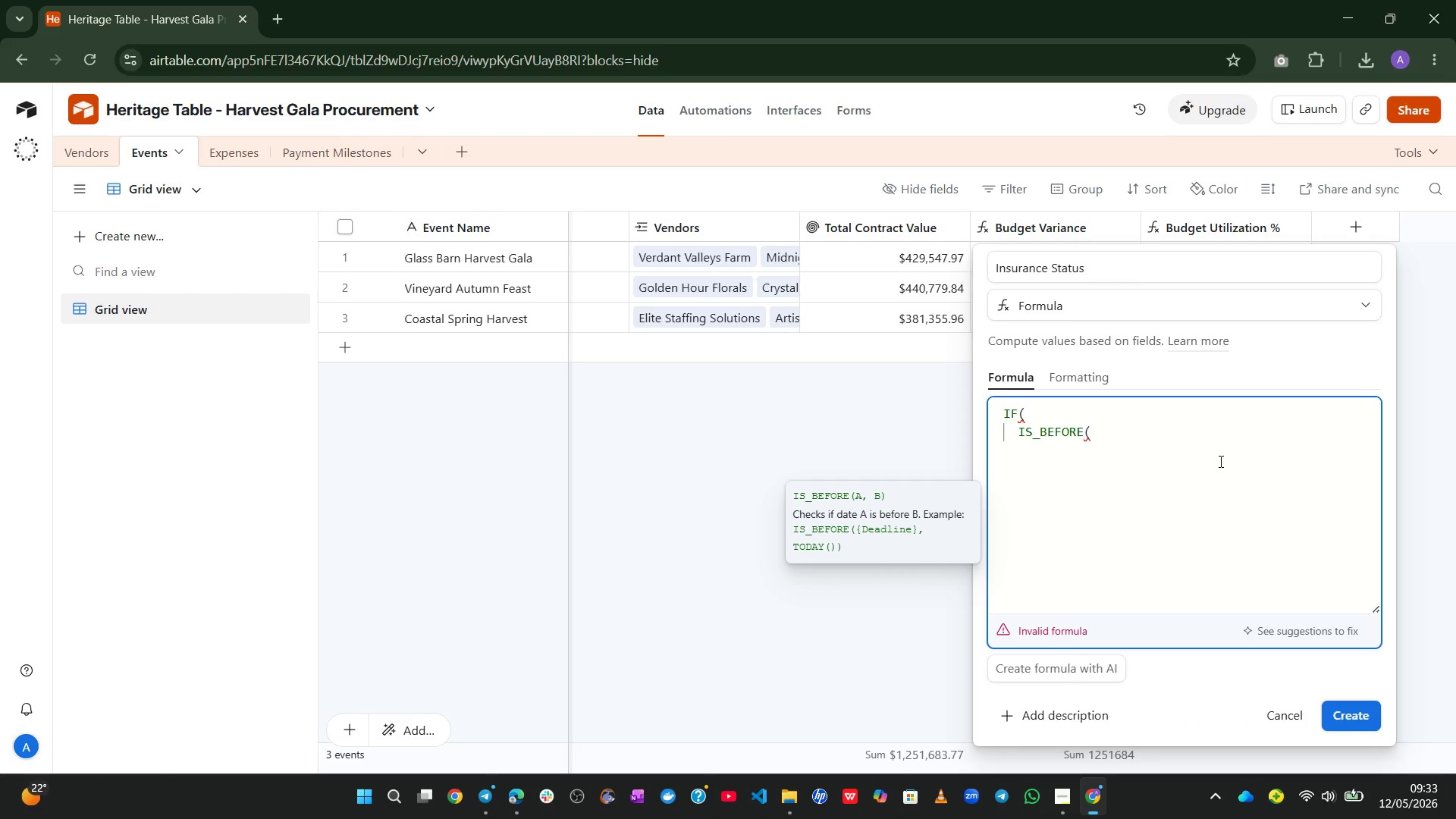 
type(insu)
key(Backspace)
key(Backspace)
key(Backspace)
key(Backspace)
key(Backspace)
type(({in)
 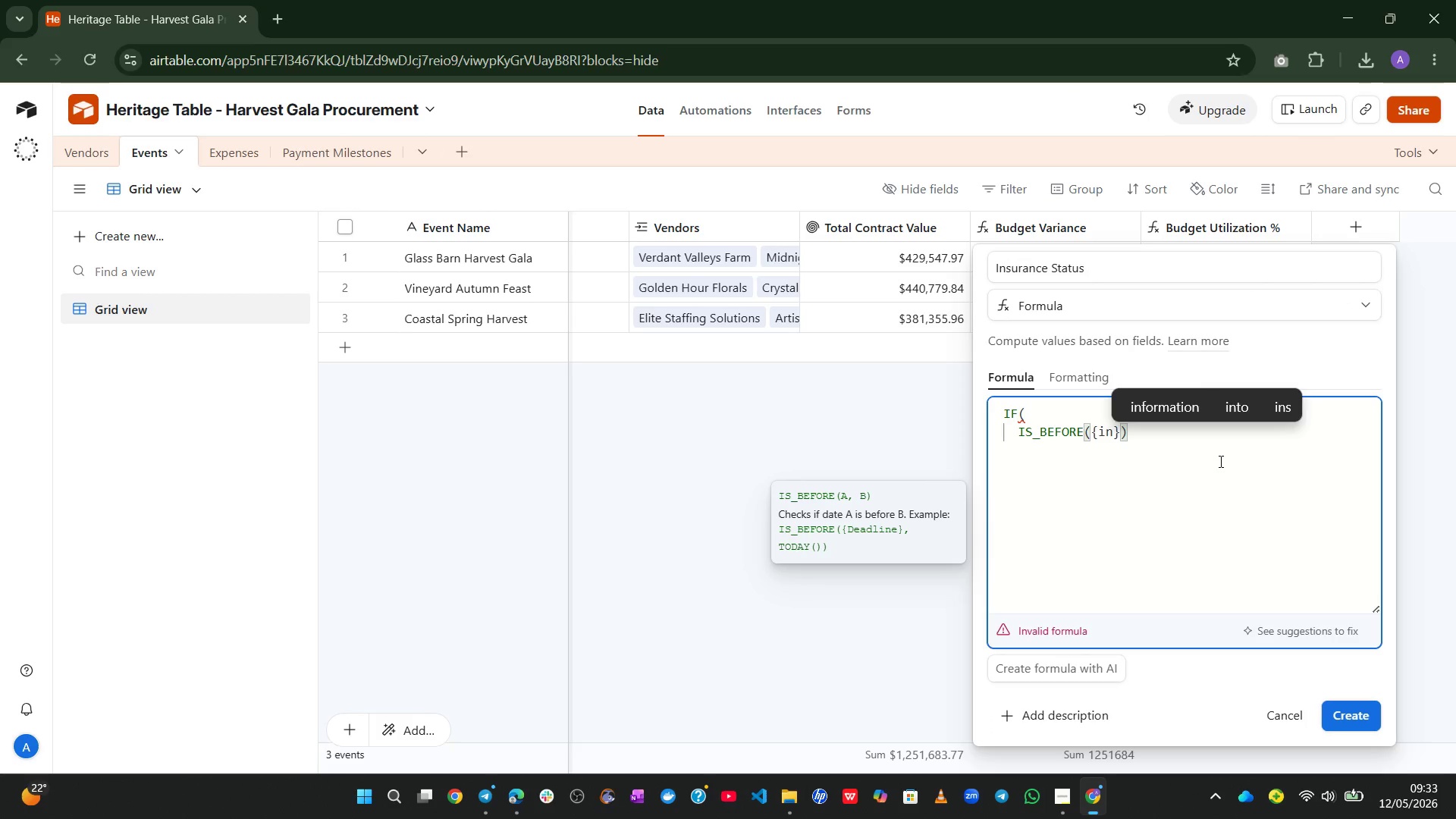 
wait(22.61)
 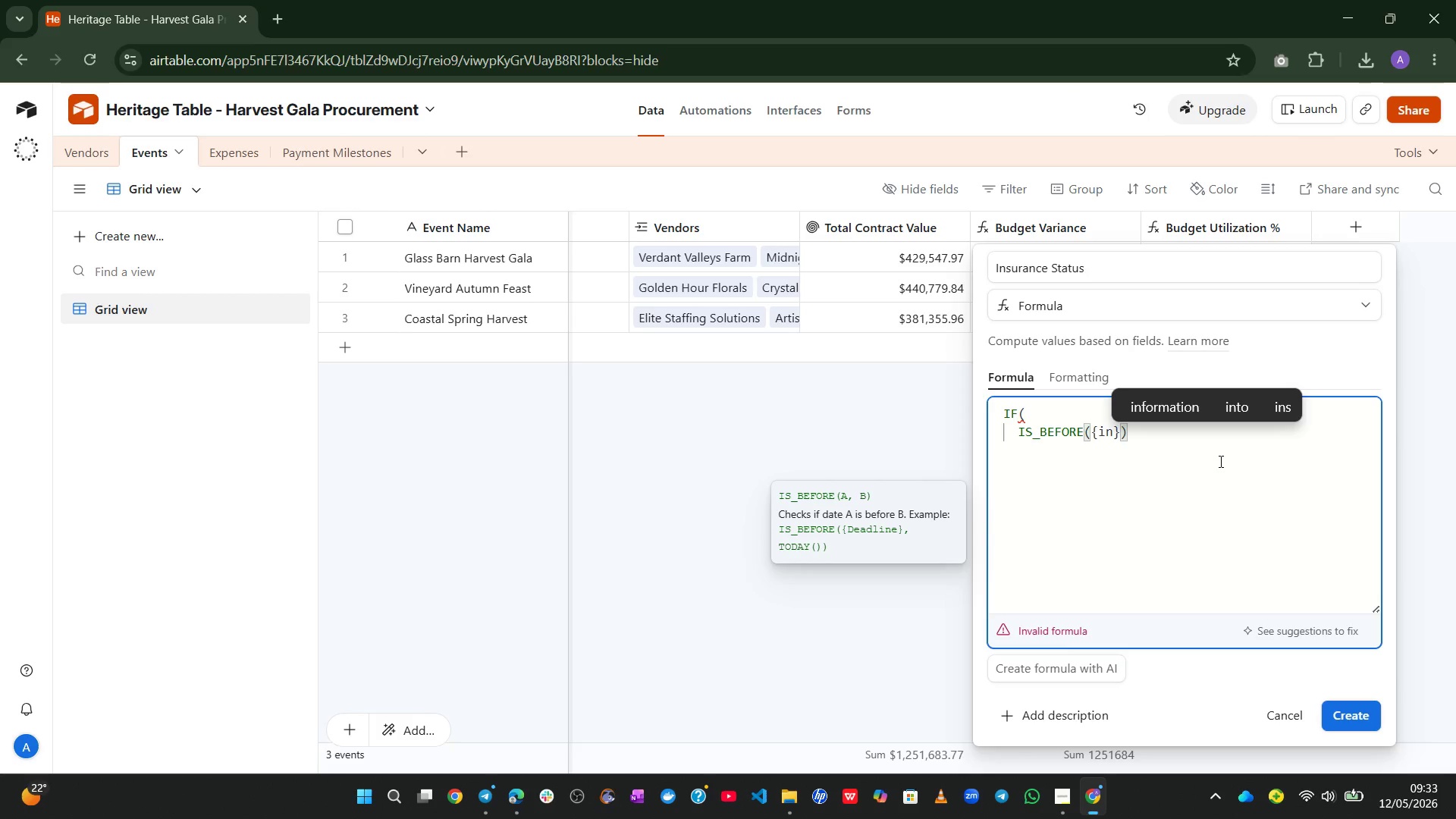 
left_click([1298, 716])
 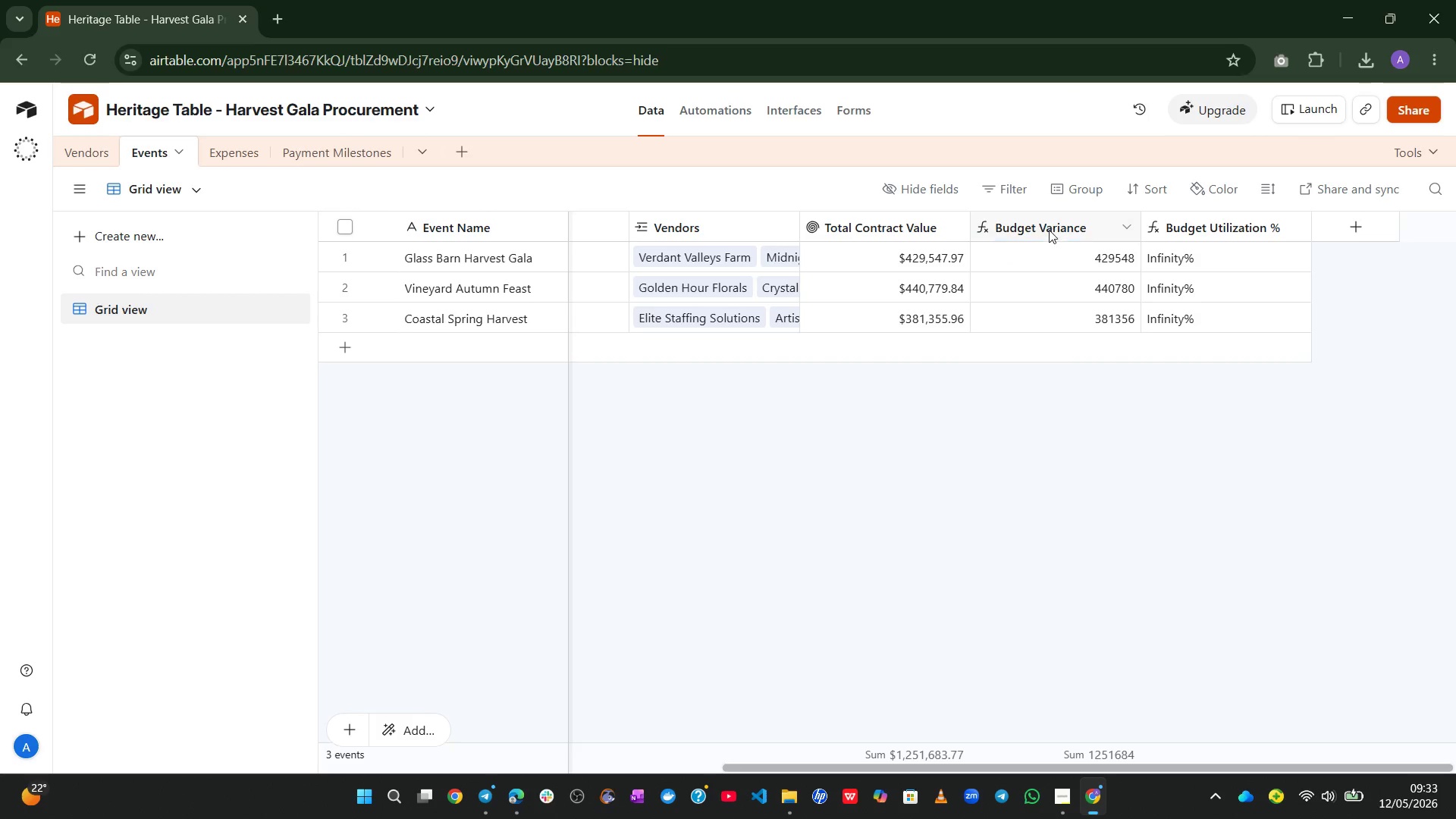 
double_click([1049, 229])
 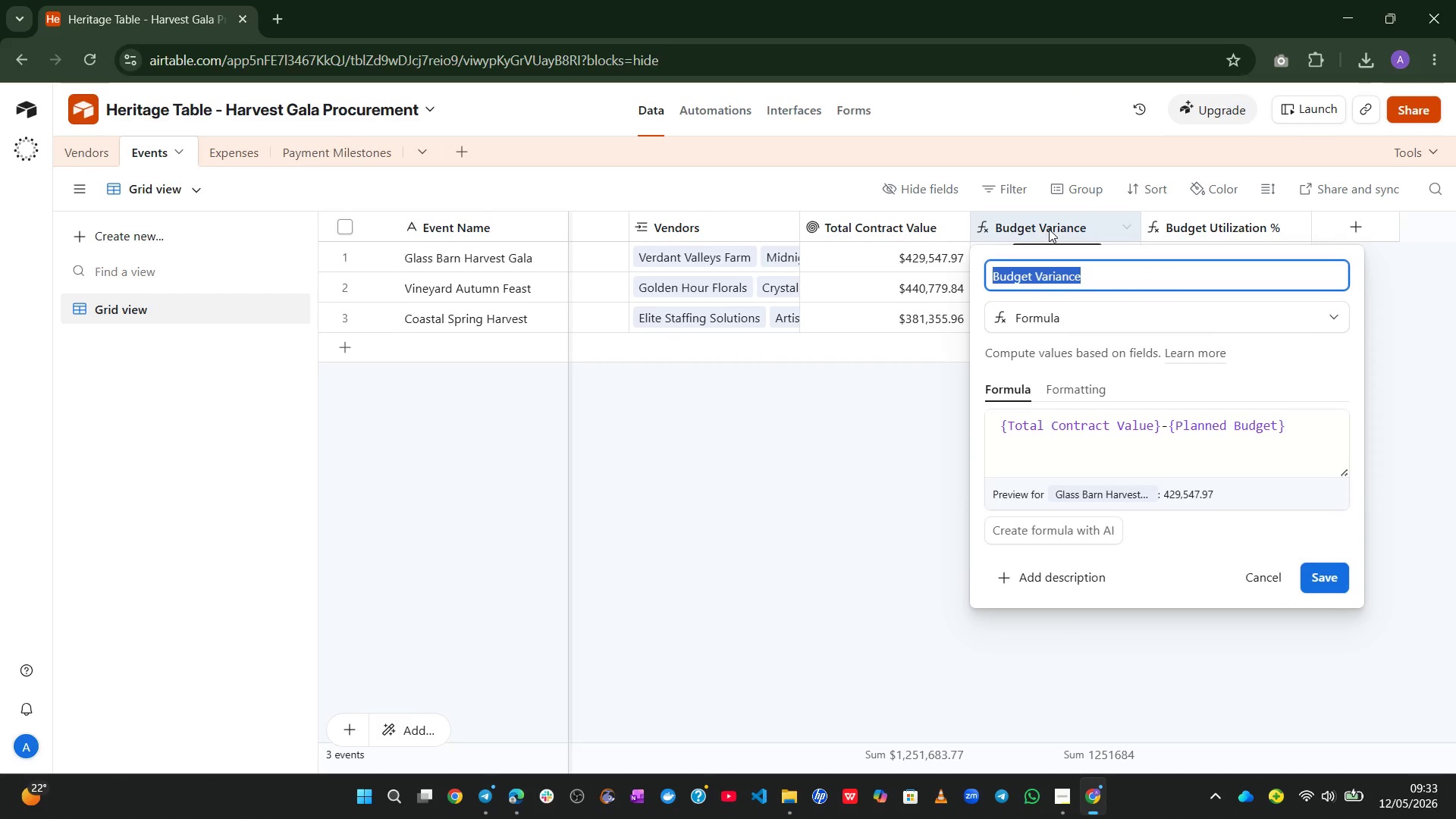 
left_click([903, 493])
 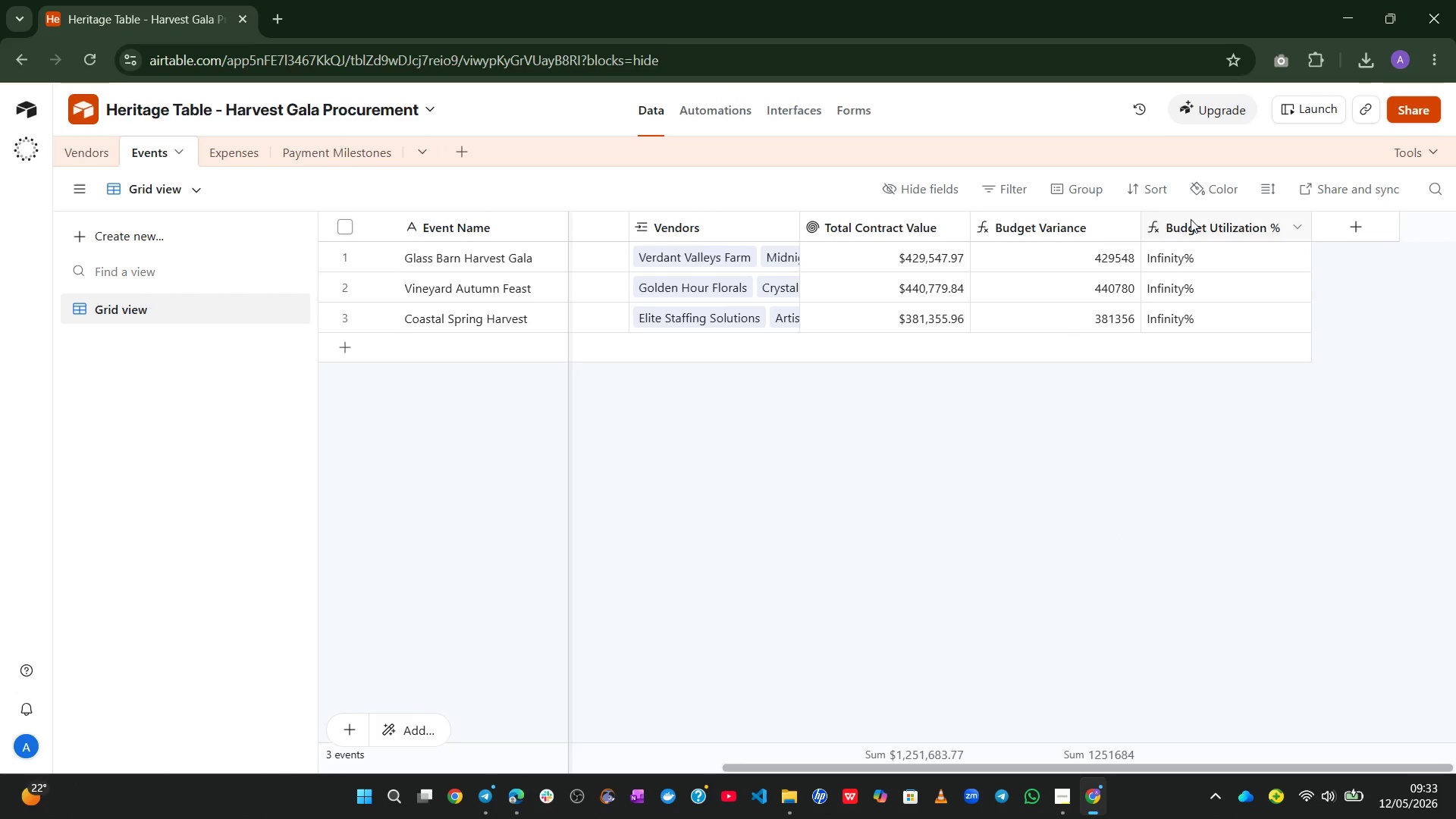 
double_click([1191, 219])
 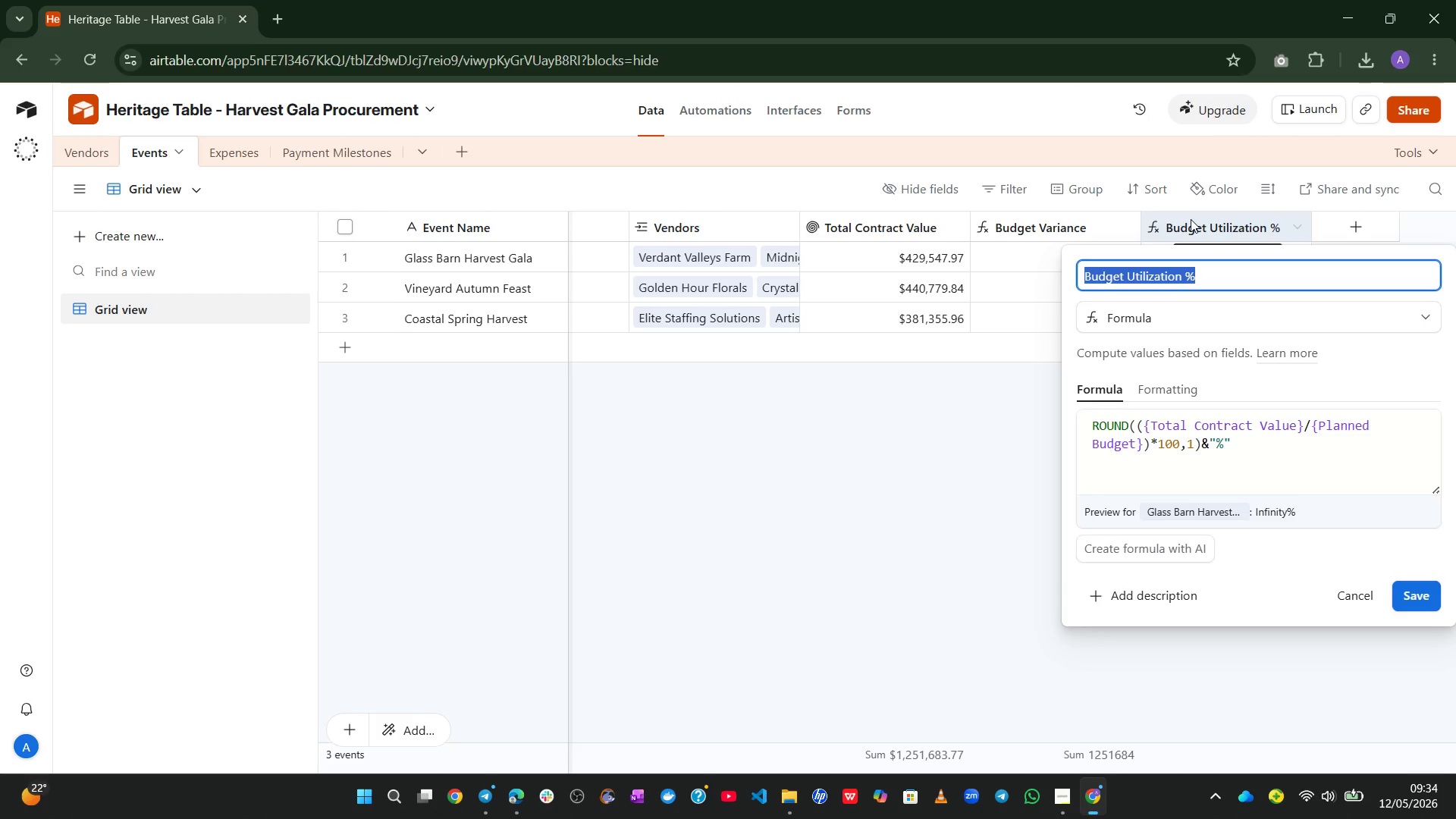 
wait(21.78)
 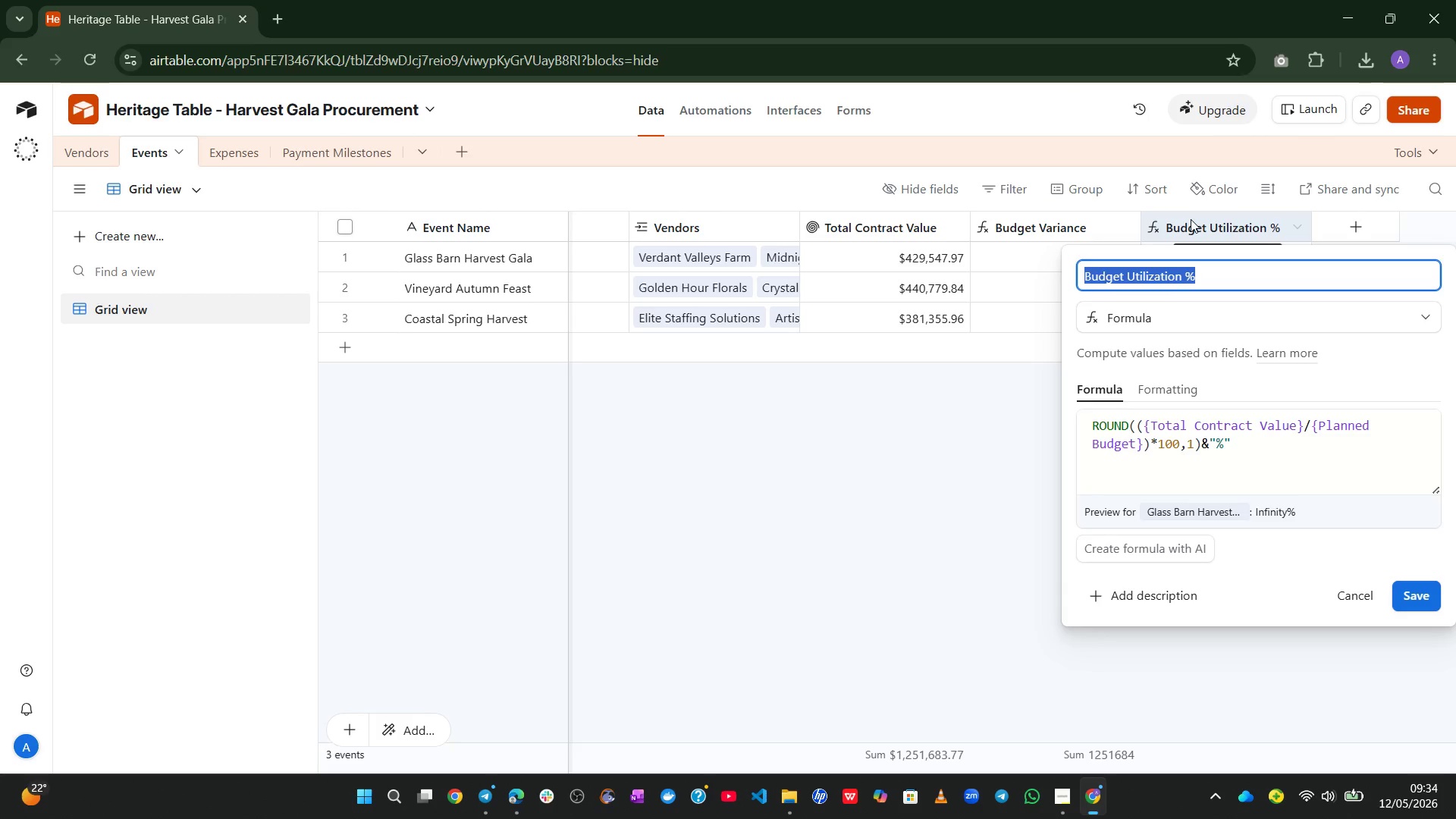 
left_click([968, 521])
 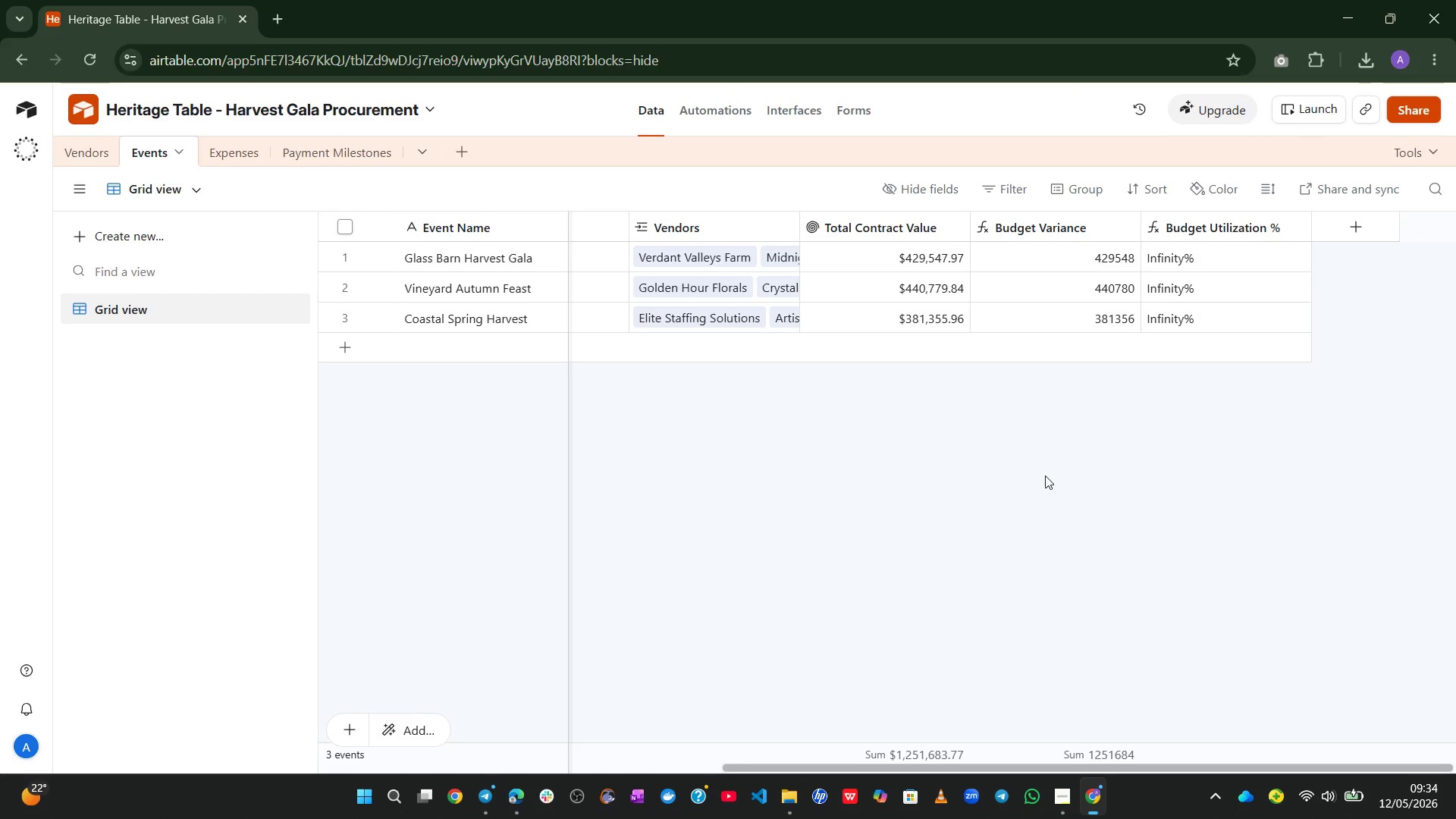 
wait(20.14)
 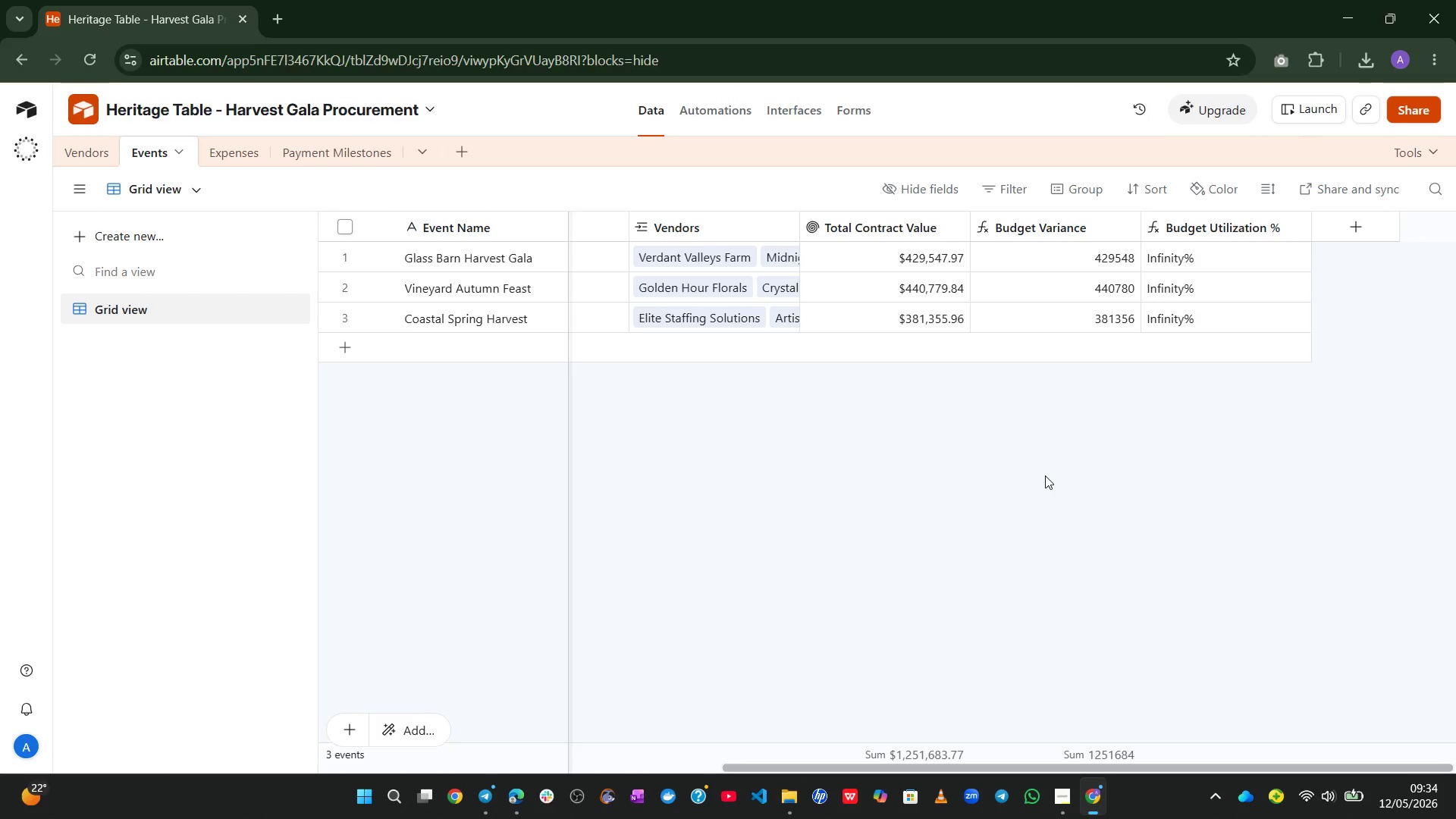 
left_click([1053, 806])